 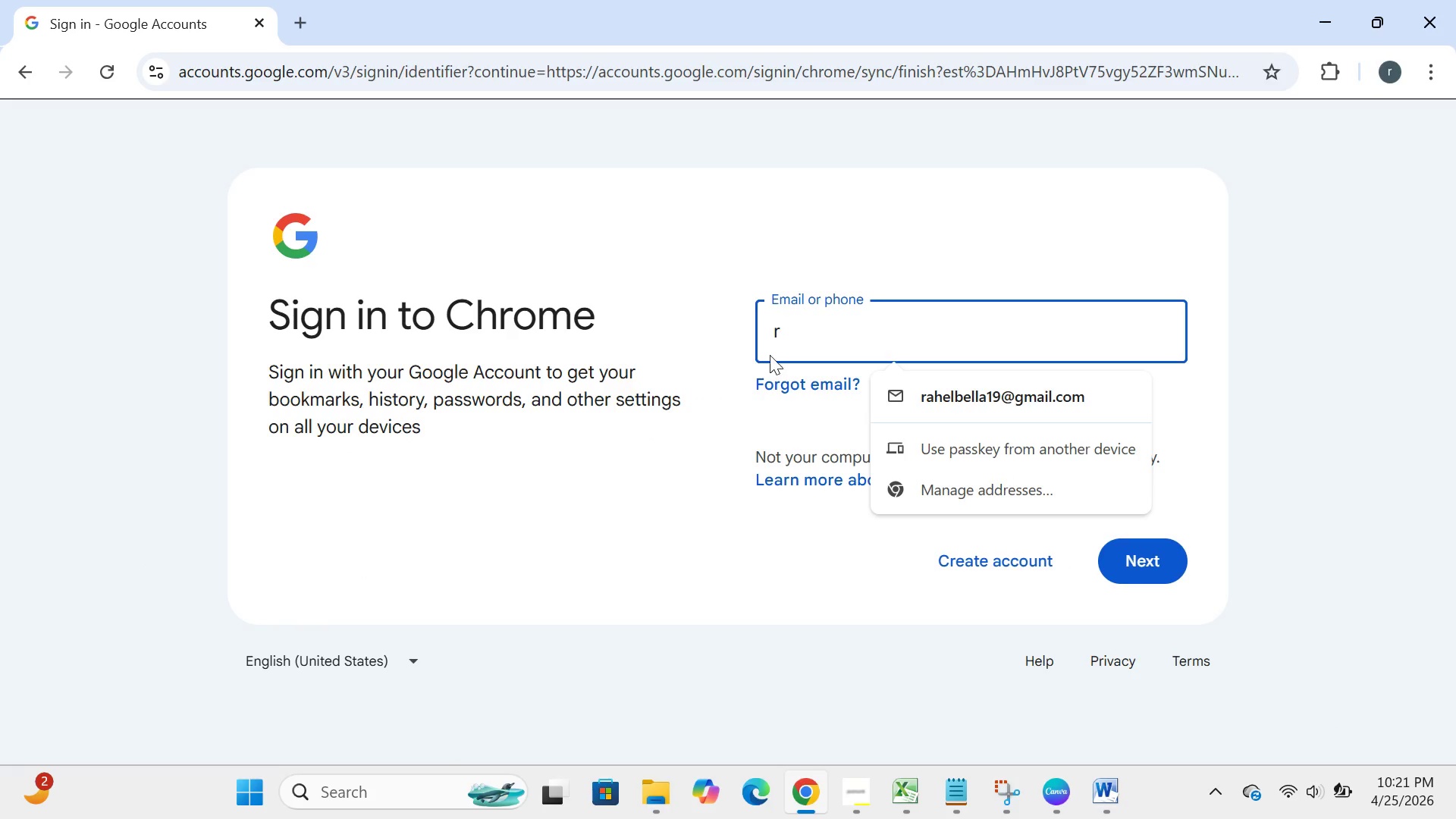 
left_click([971, 386])
 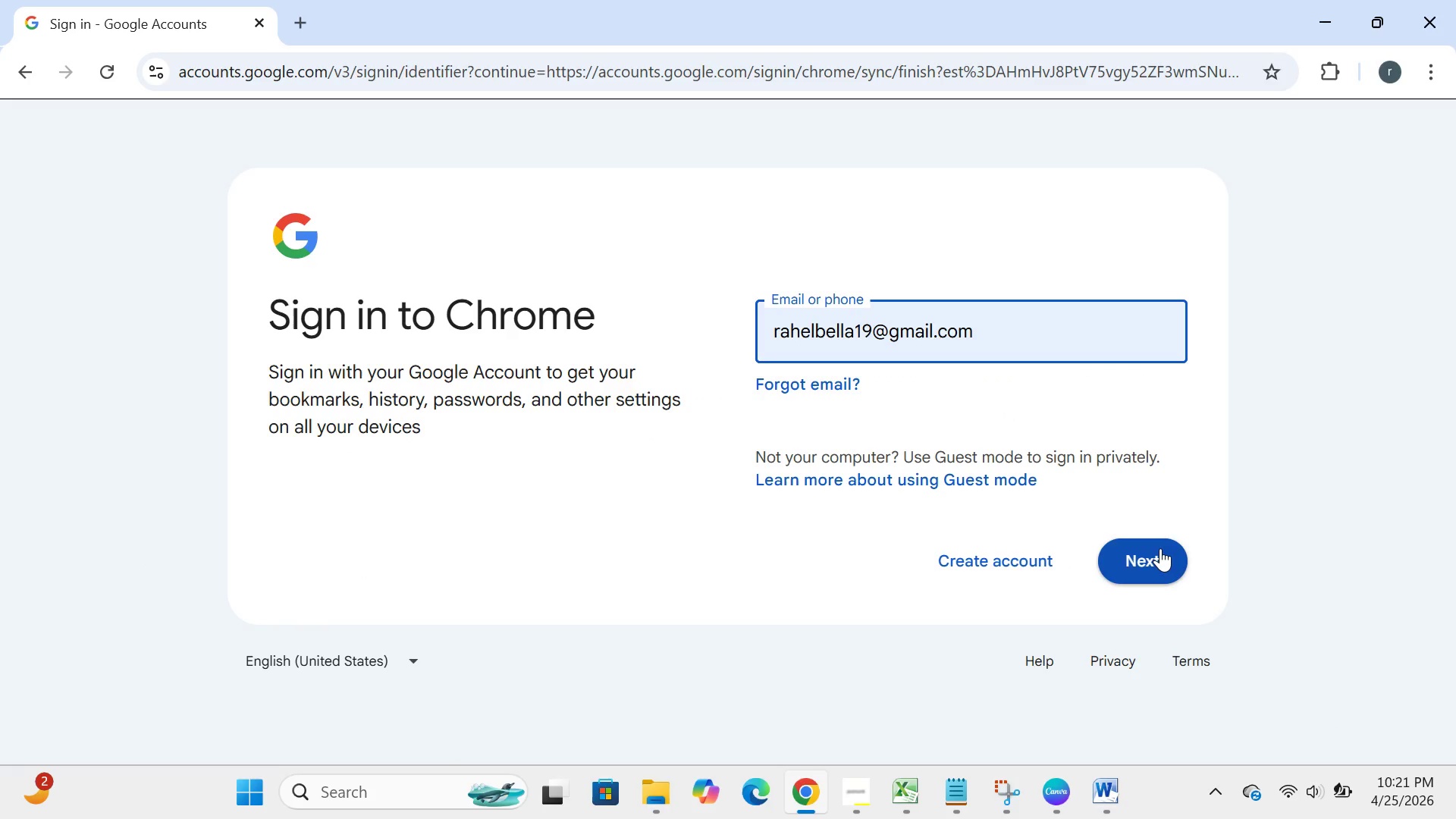 
left_click([1160, 548])
 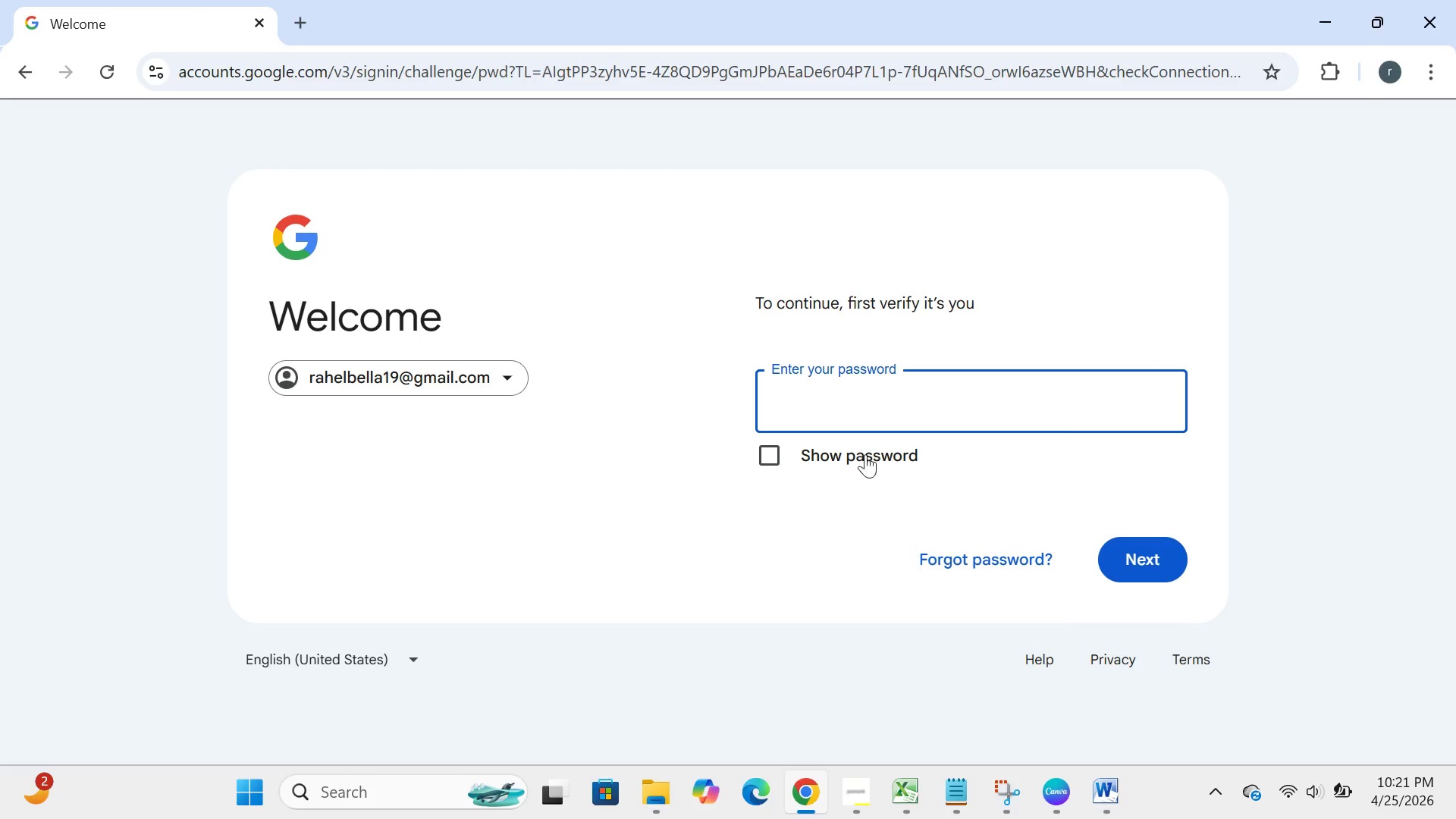 
left_click([777, 449])
 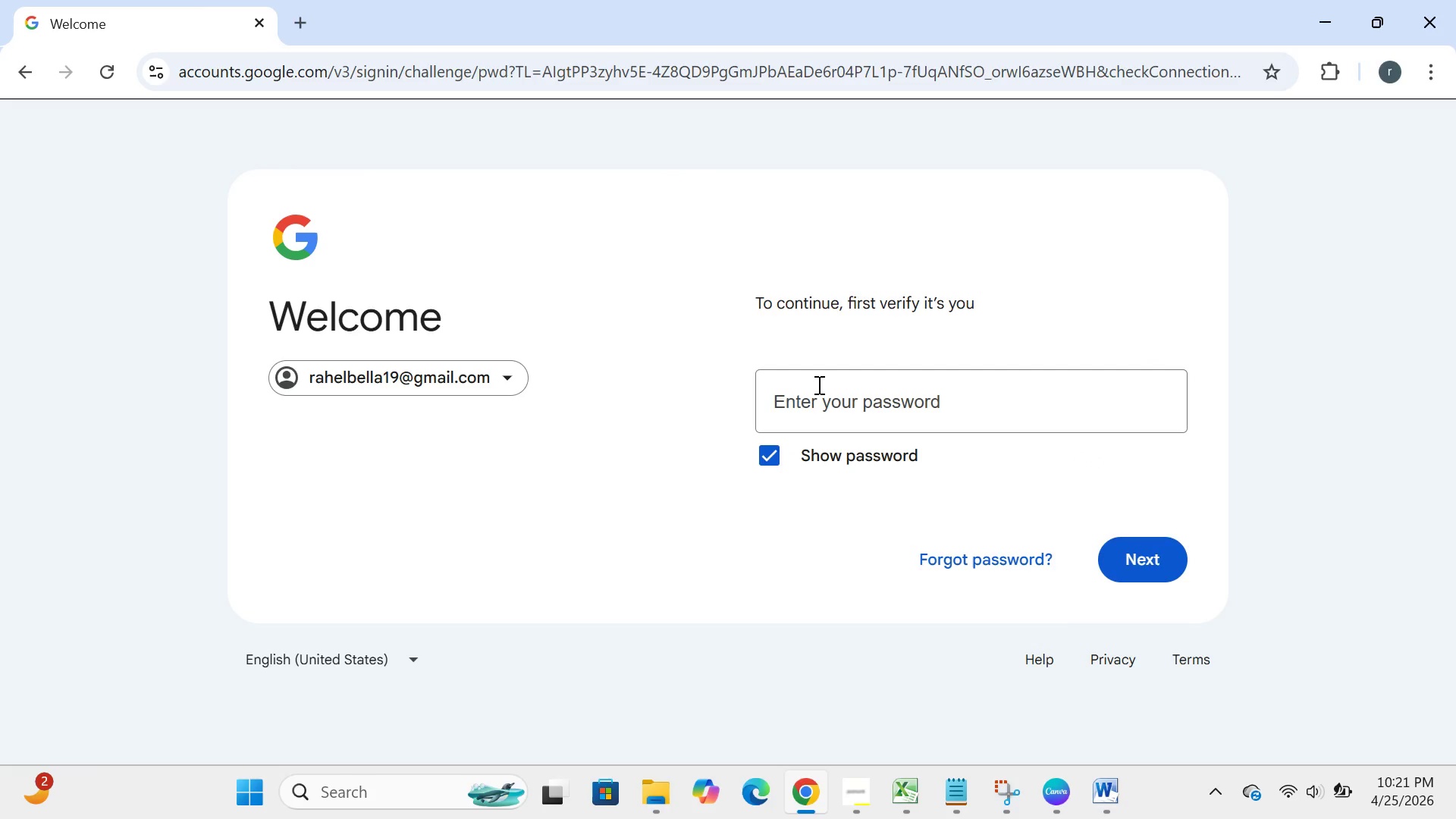 
left_click([816, 384])
 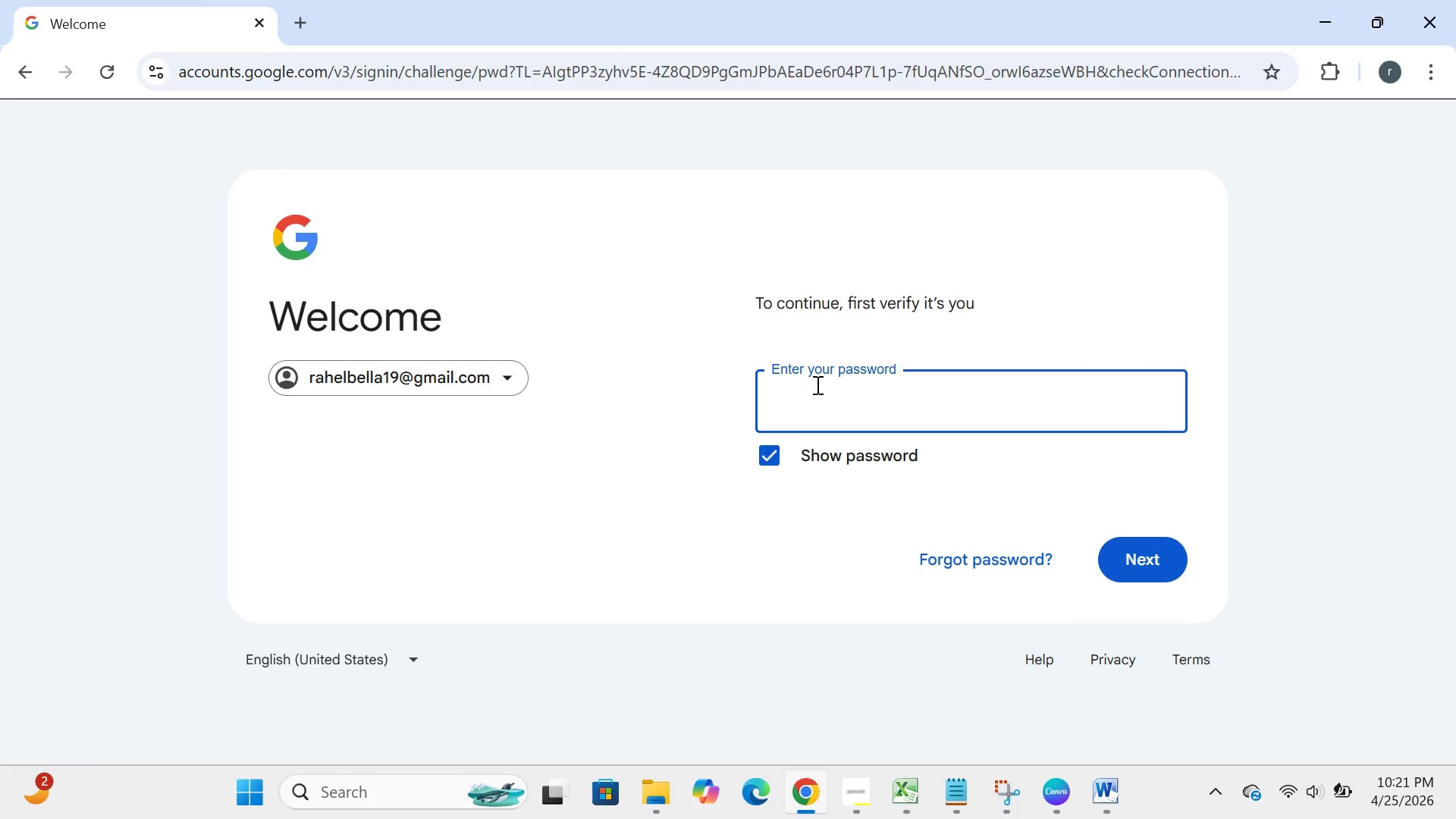 
type([redacted])
key(Backspace)
type([redacted])
key(Backspace)
key(Backspace)
key(Backspace)
type([redacted])
key(Backspace)
type([redacted])
 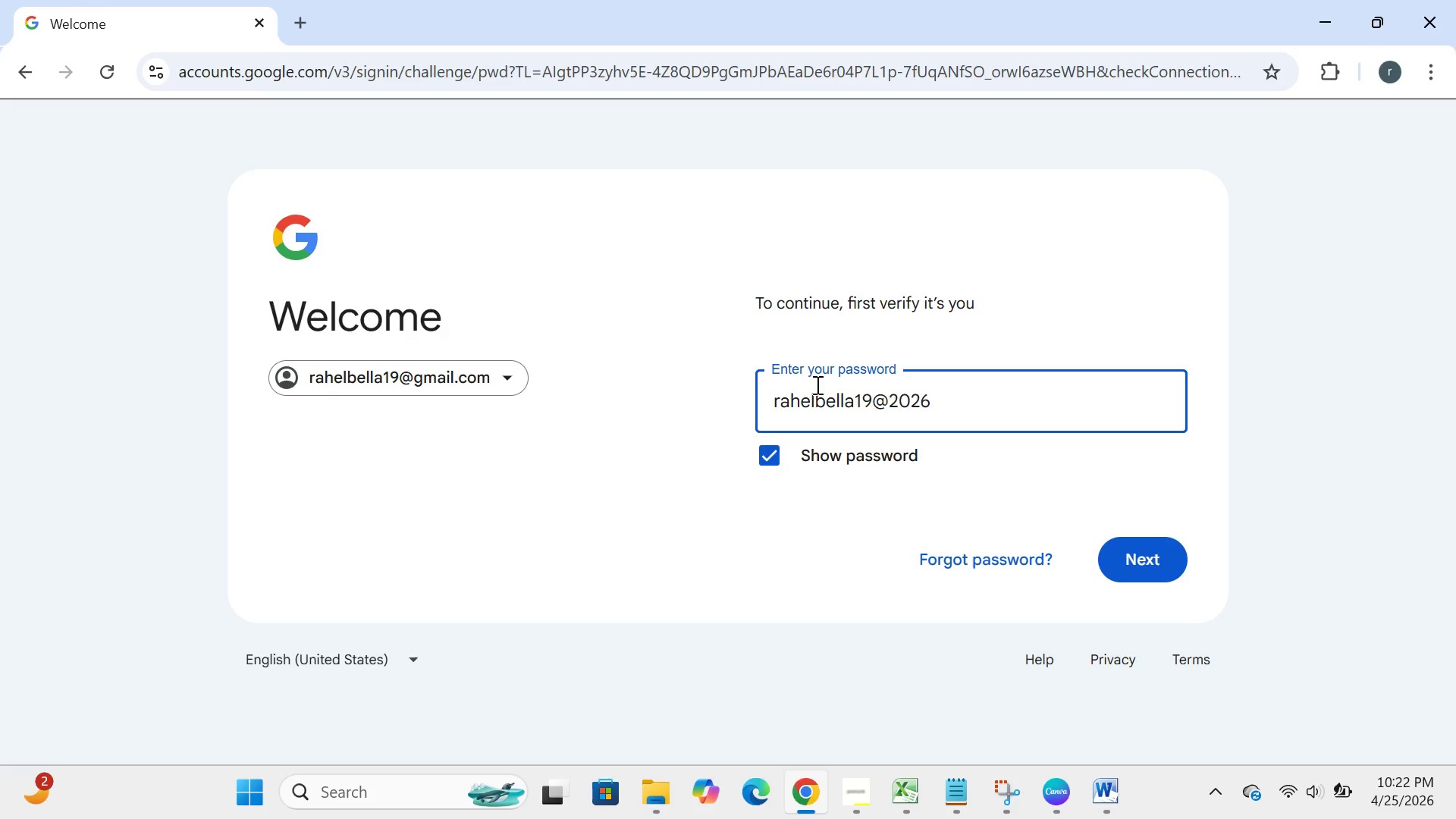 
key(Enter)
 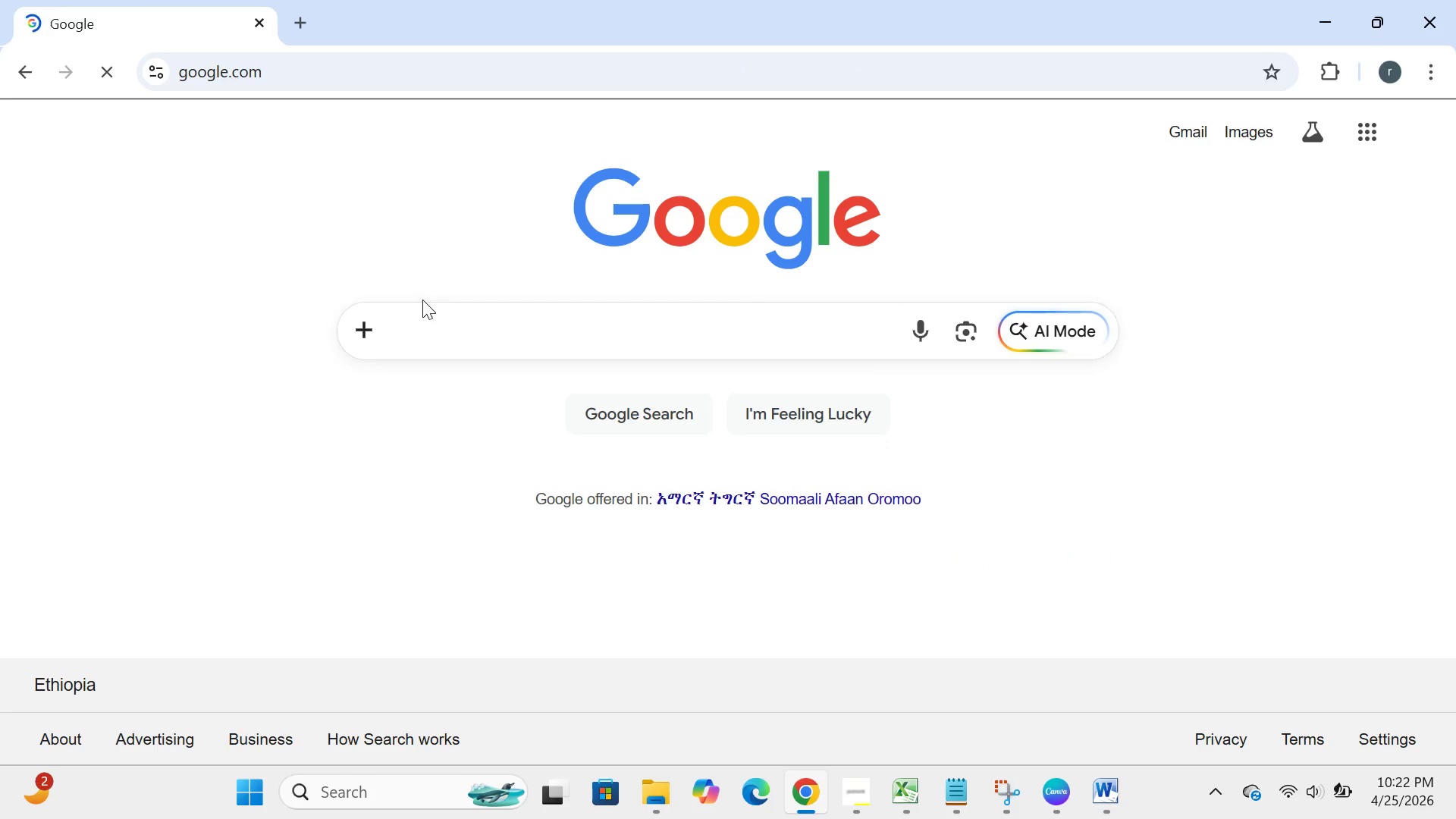 
wait(6.91)
 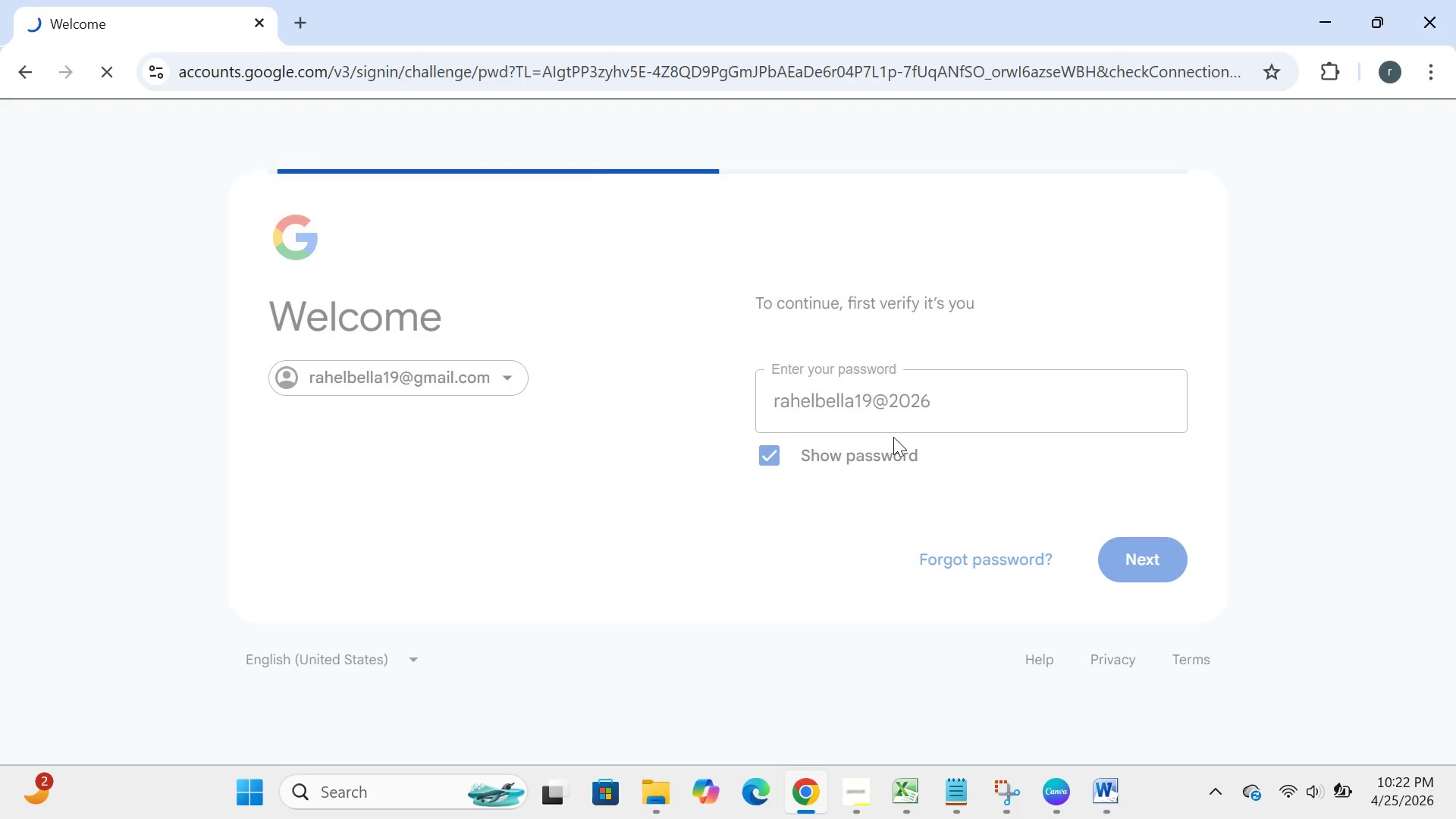 
left_click([415, 324])
 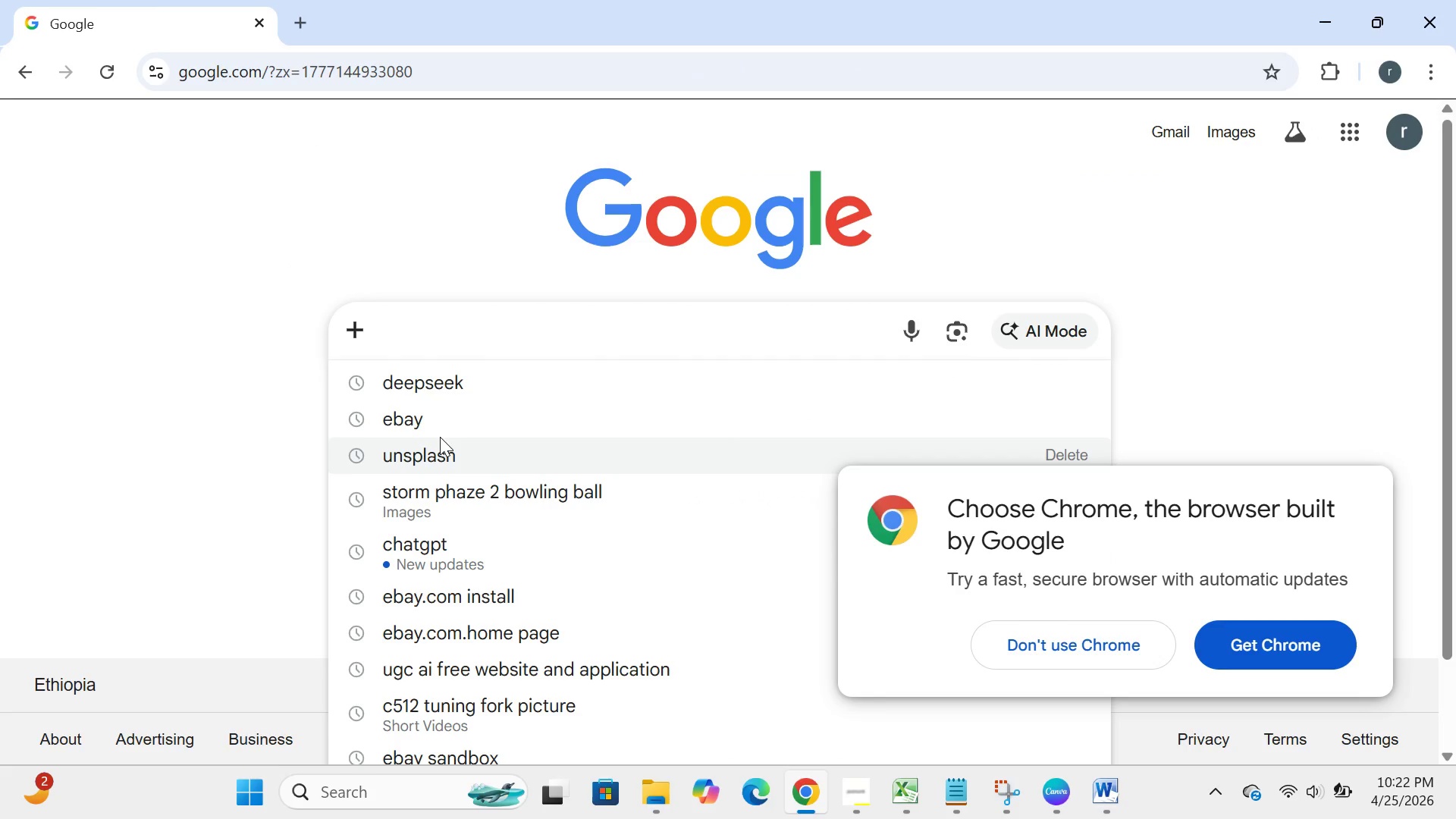 
wait(5.34)
 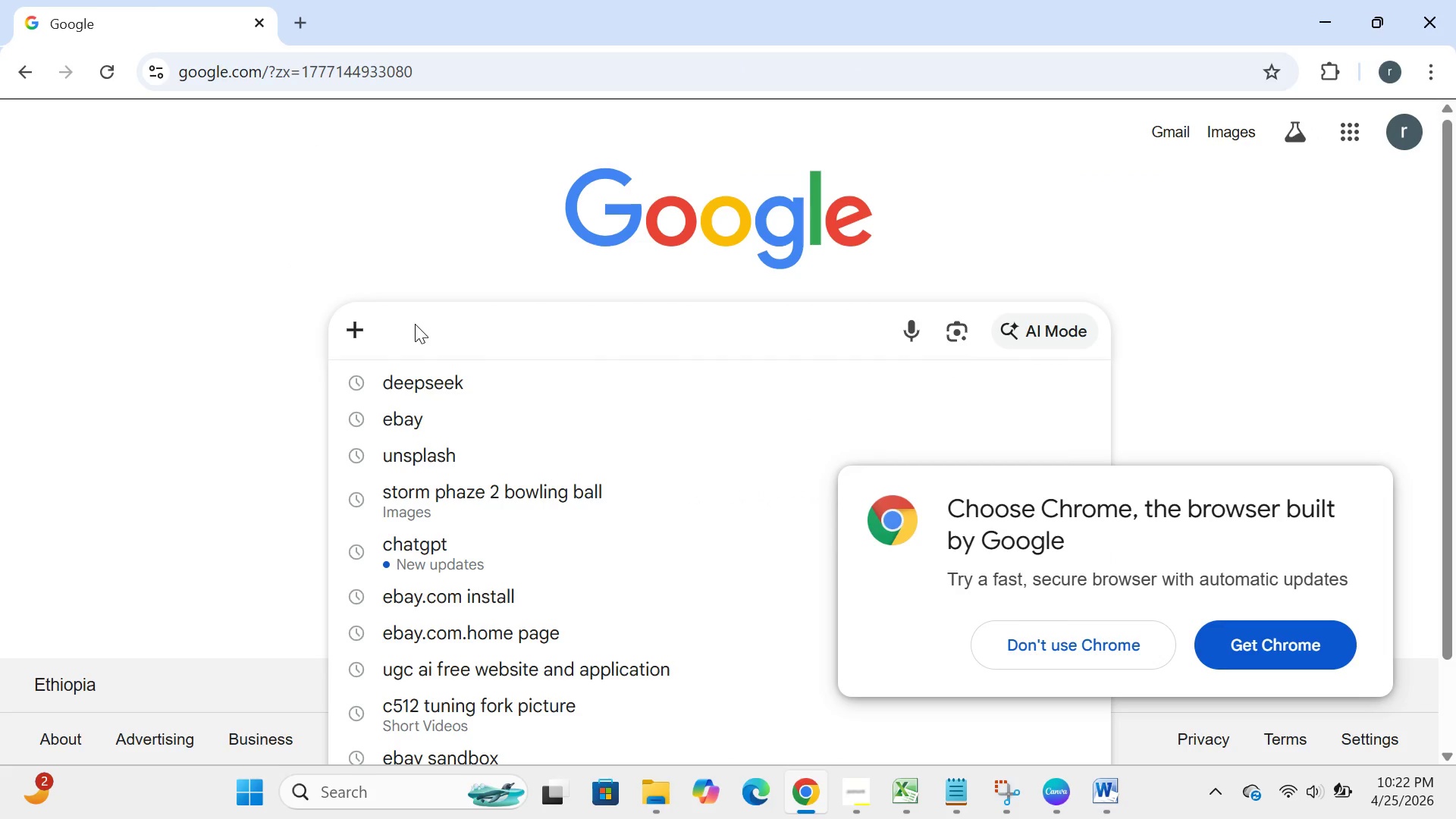 
left_click([441, 436])
 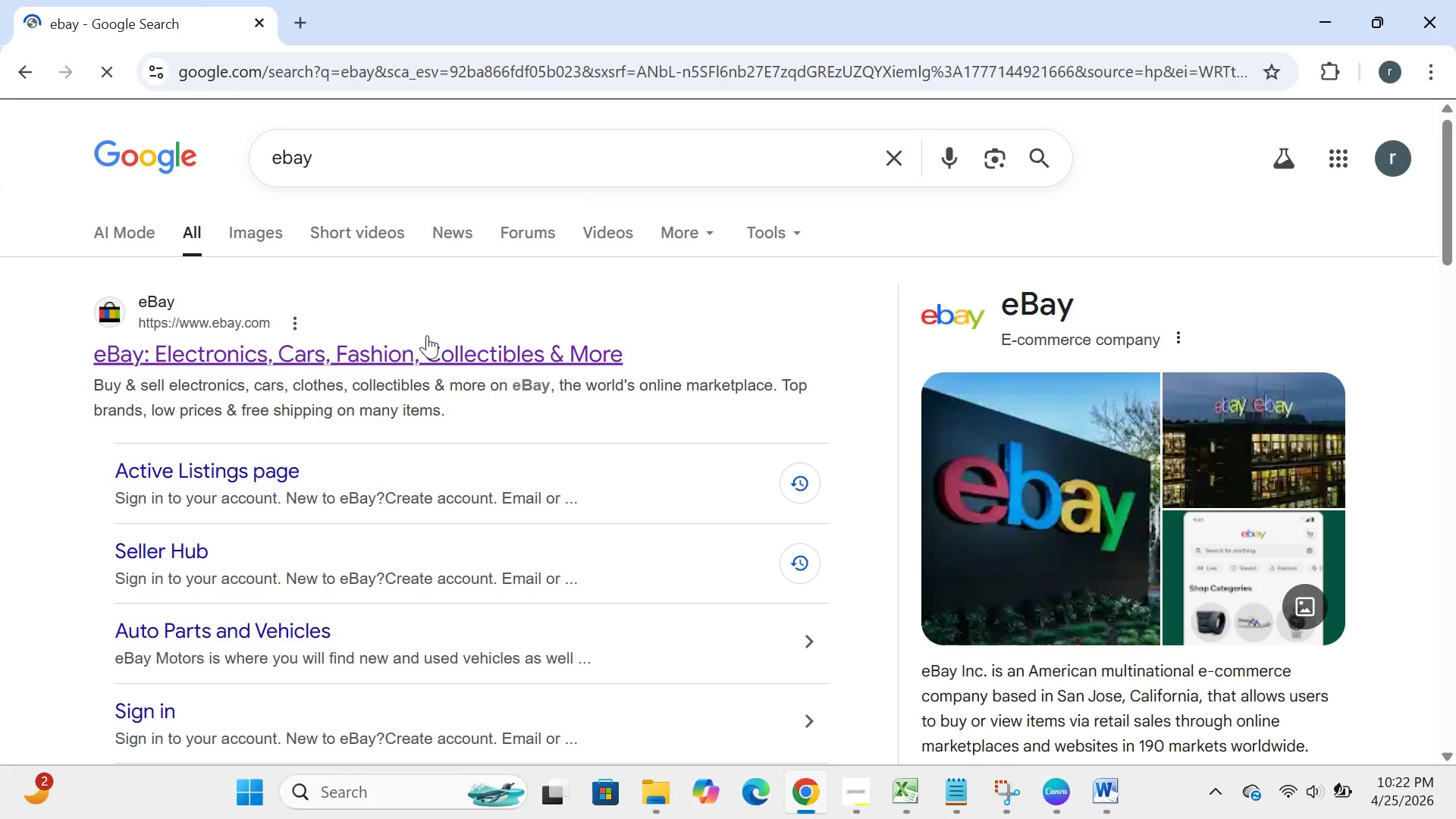 
left_click([428, 350])
 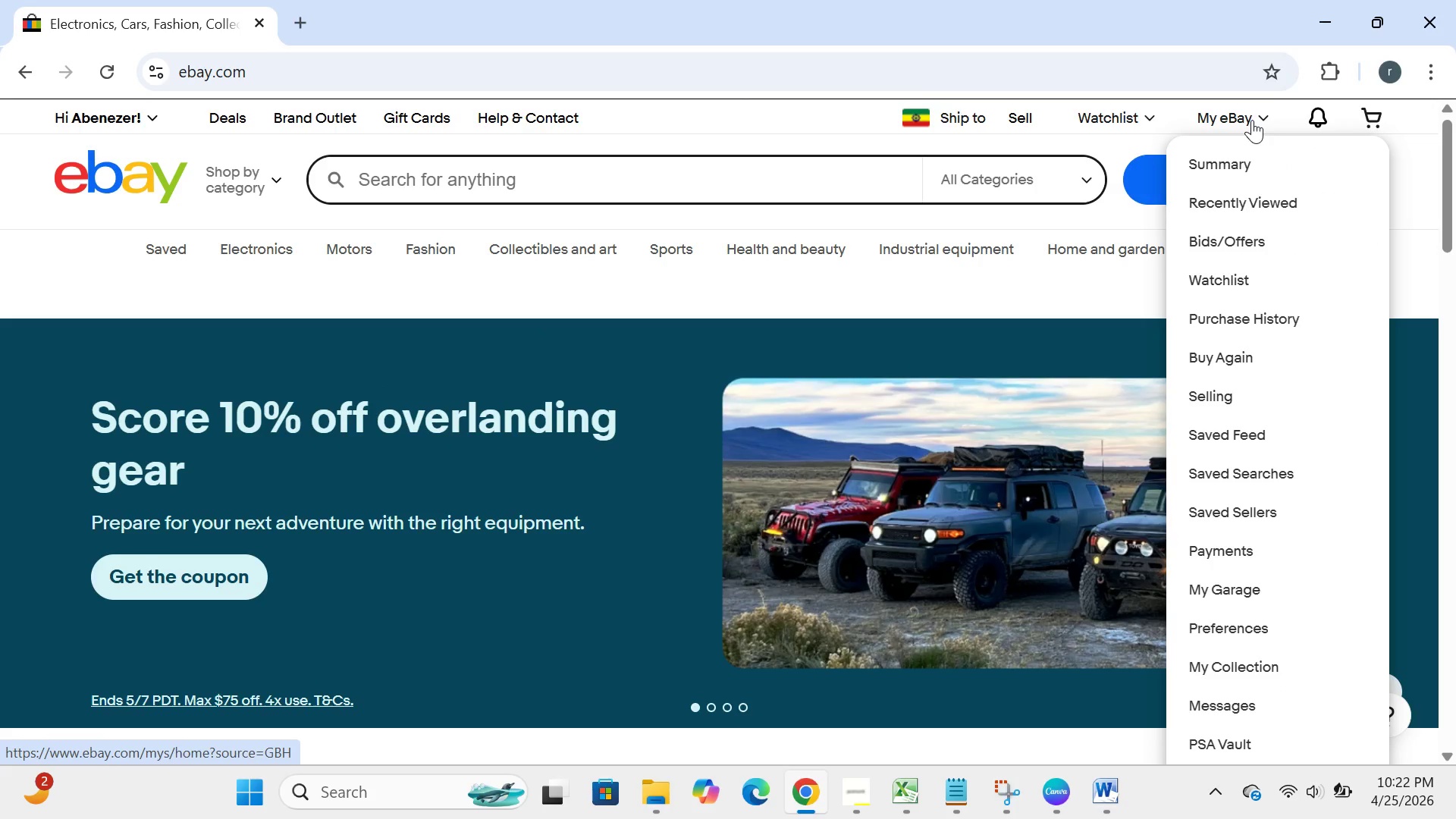 
wait(6.88)
 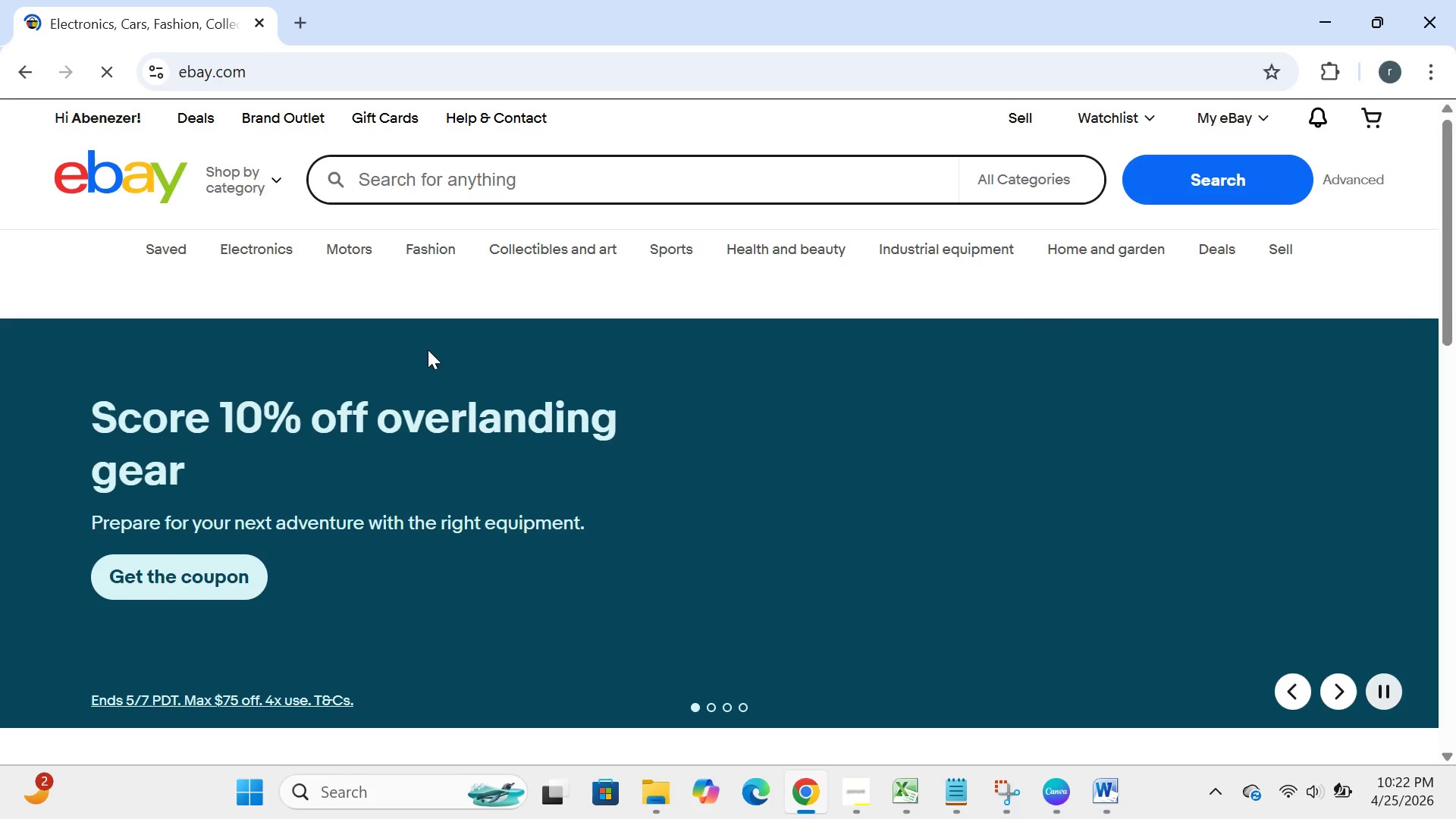 
left_click([1194, 390])
 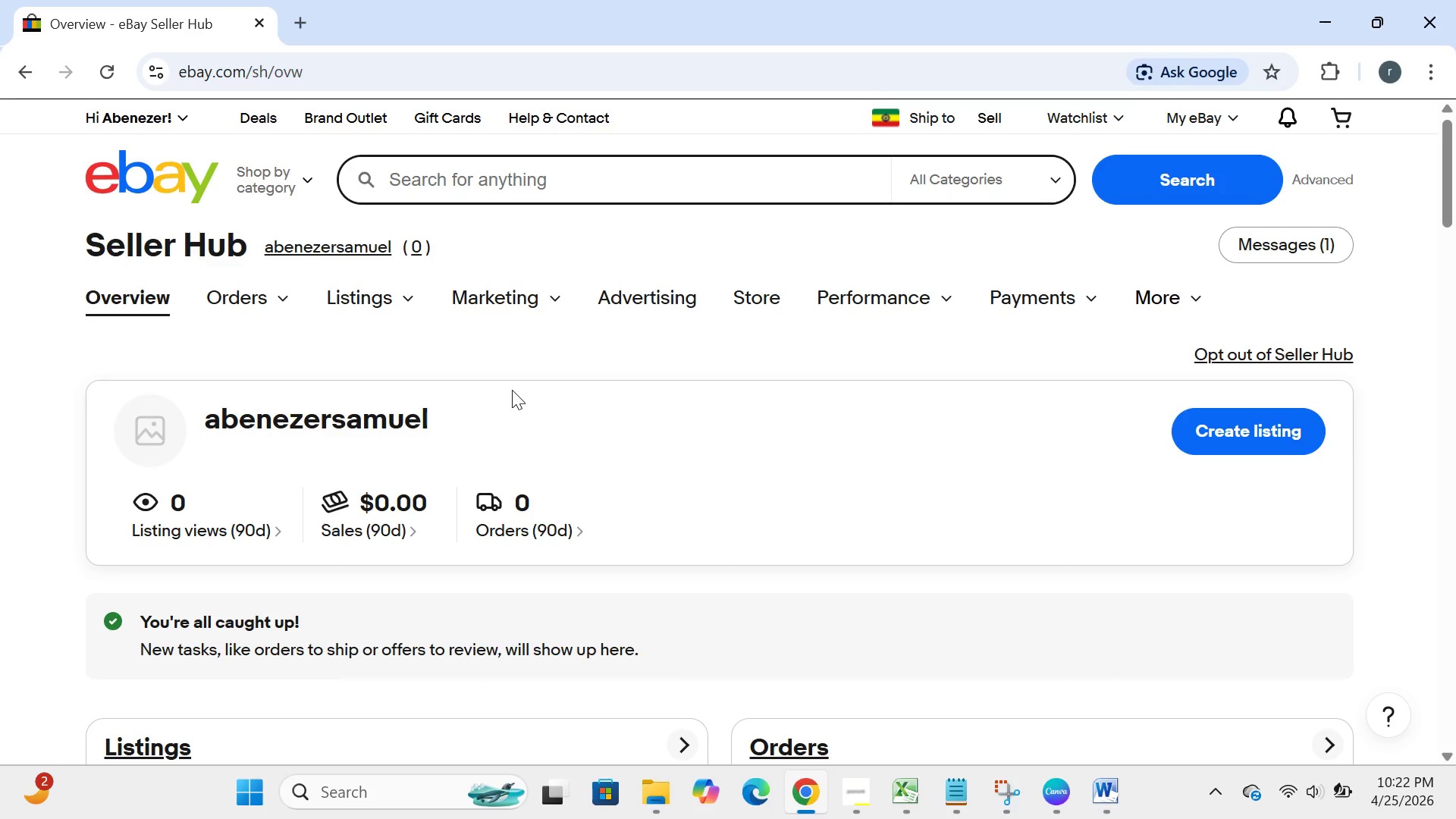 
wait(15.88)
 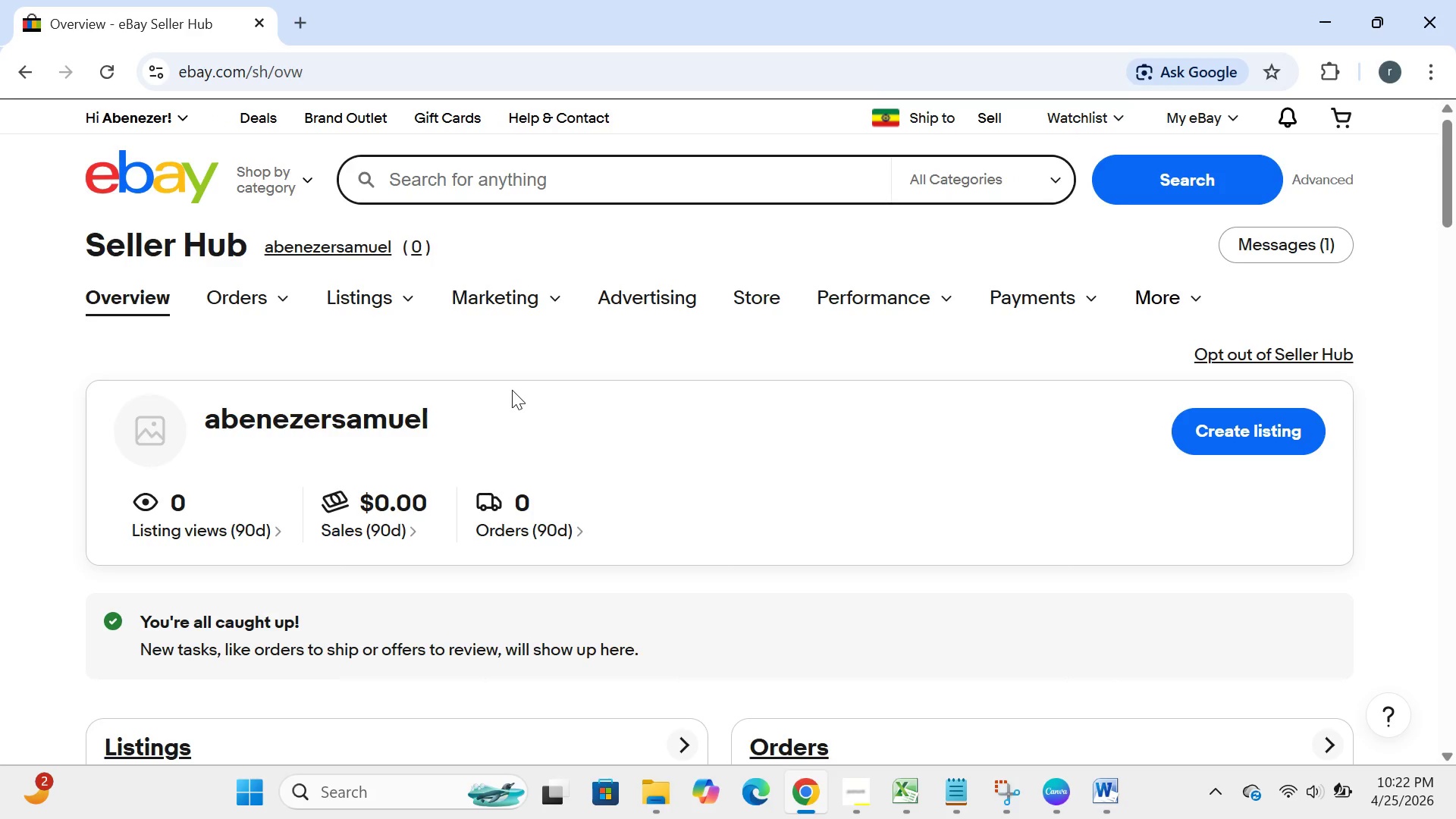 
left_click([384, 369])
 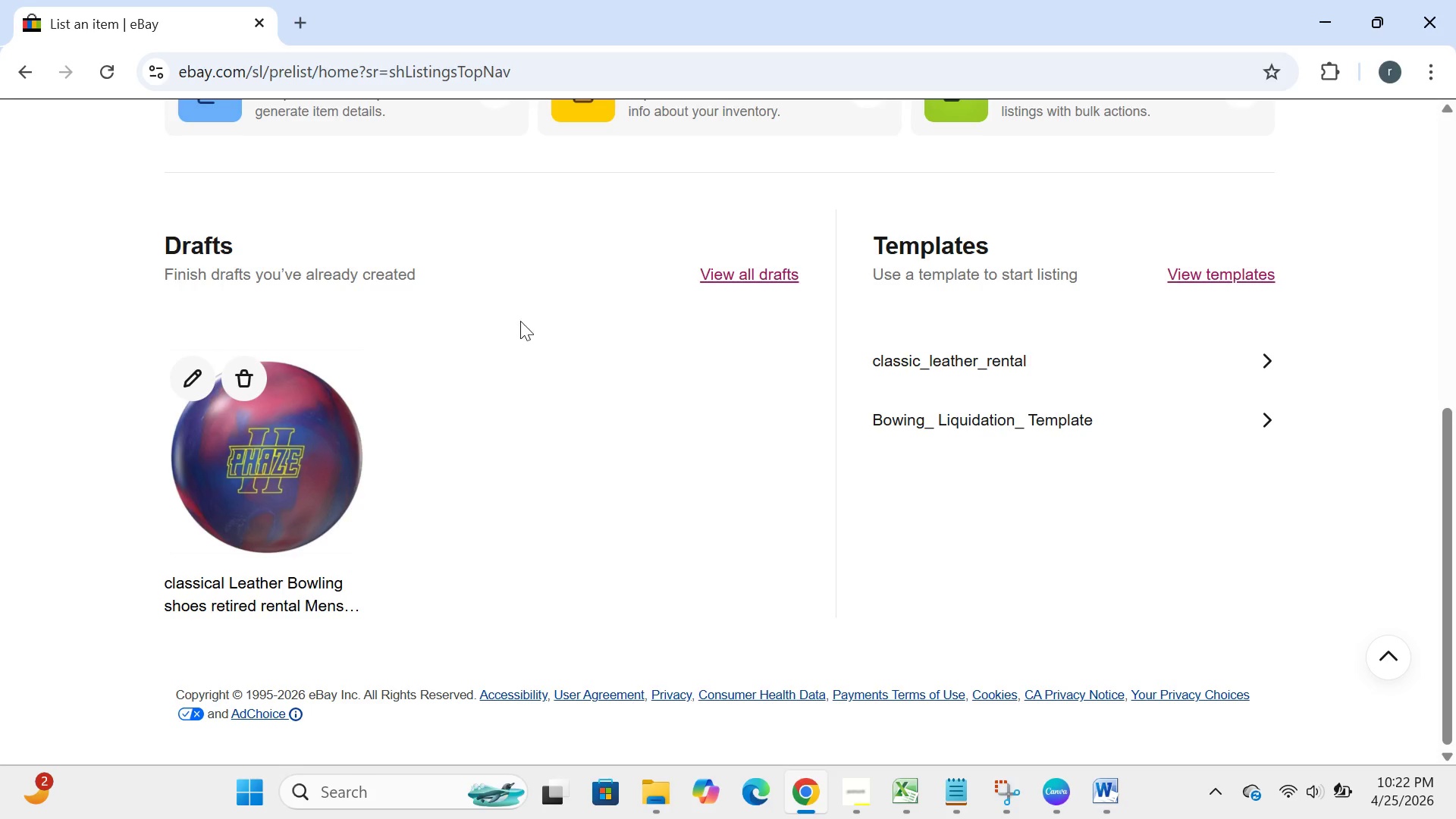 
wait(12.27)
 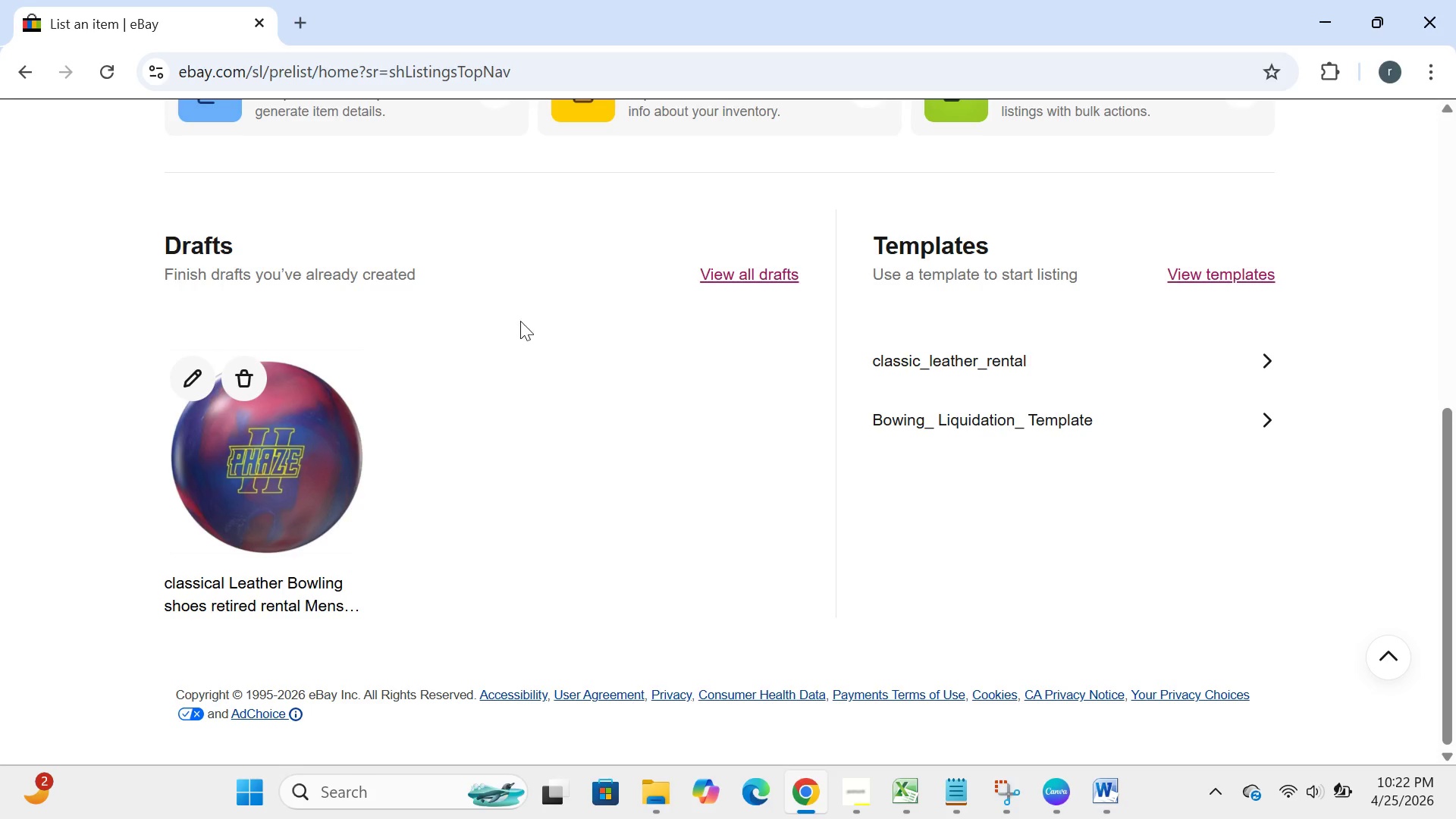 
left_click([714, 279])
 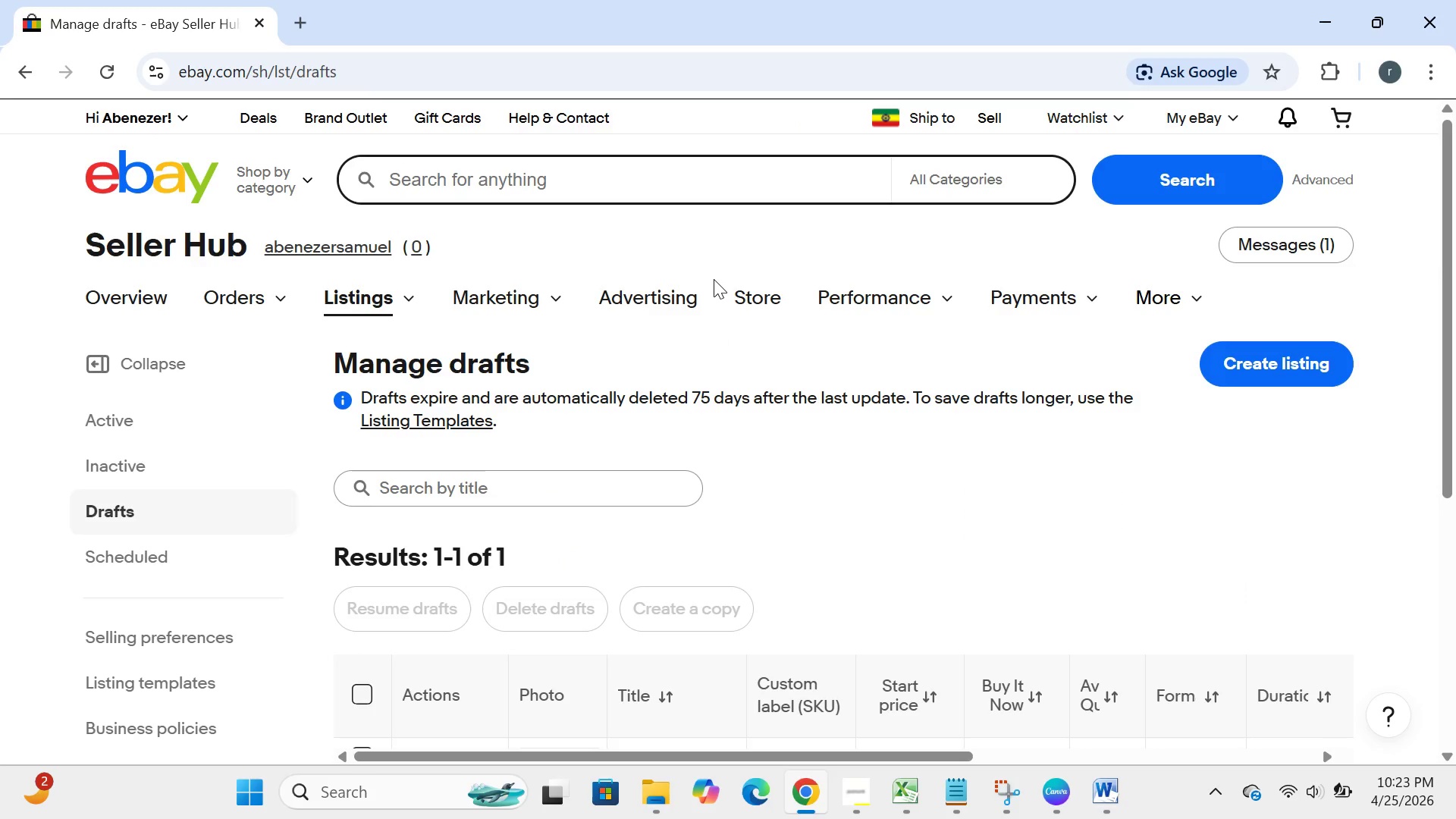 
wait(6.47)
 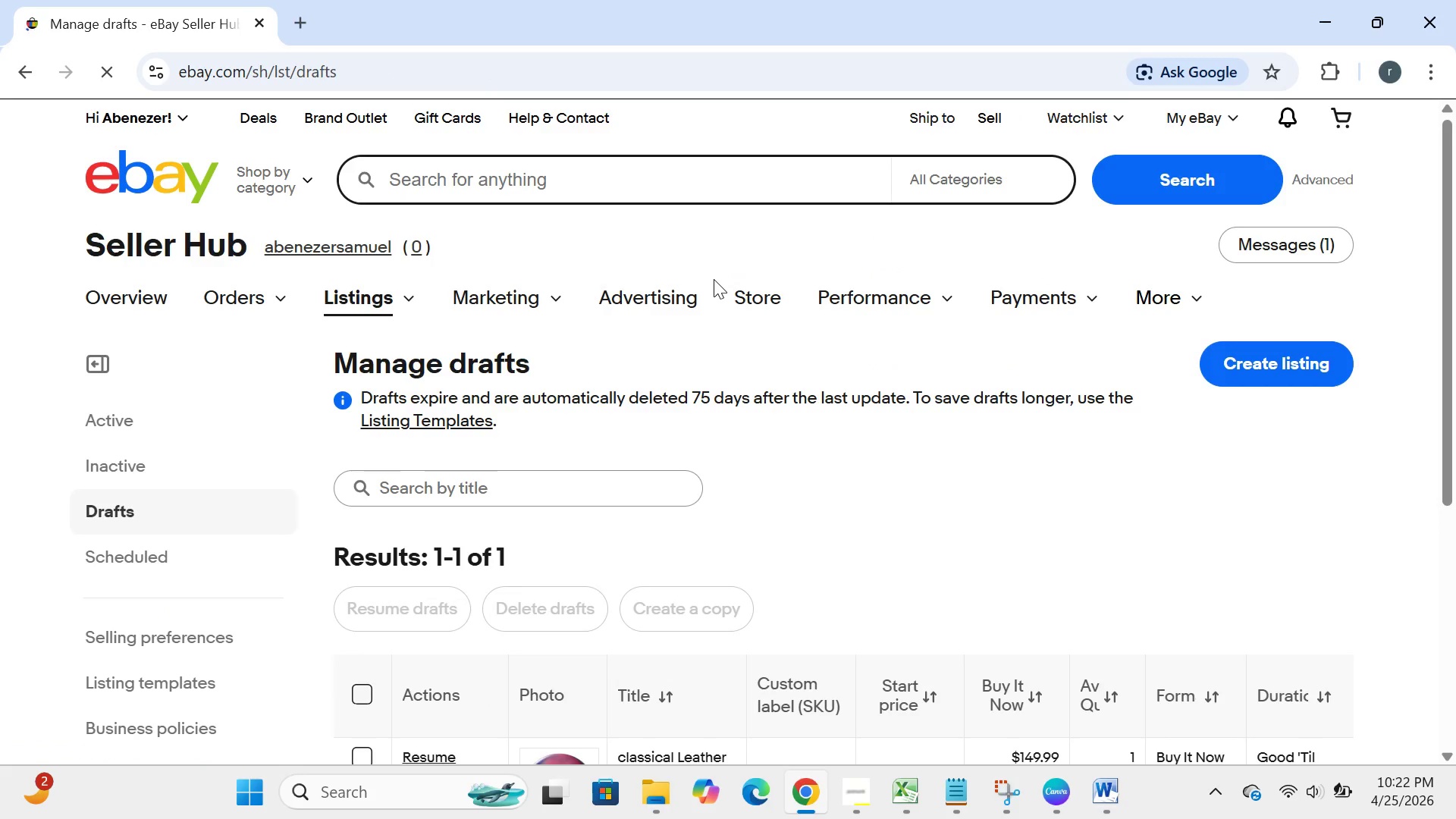 
left_click([411, 92])
 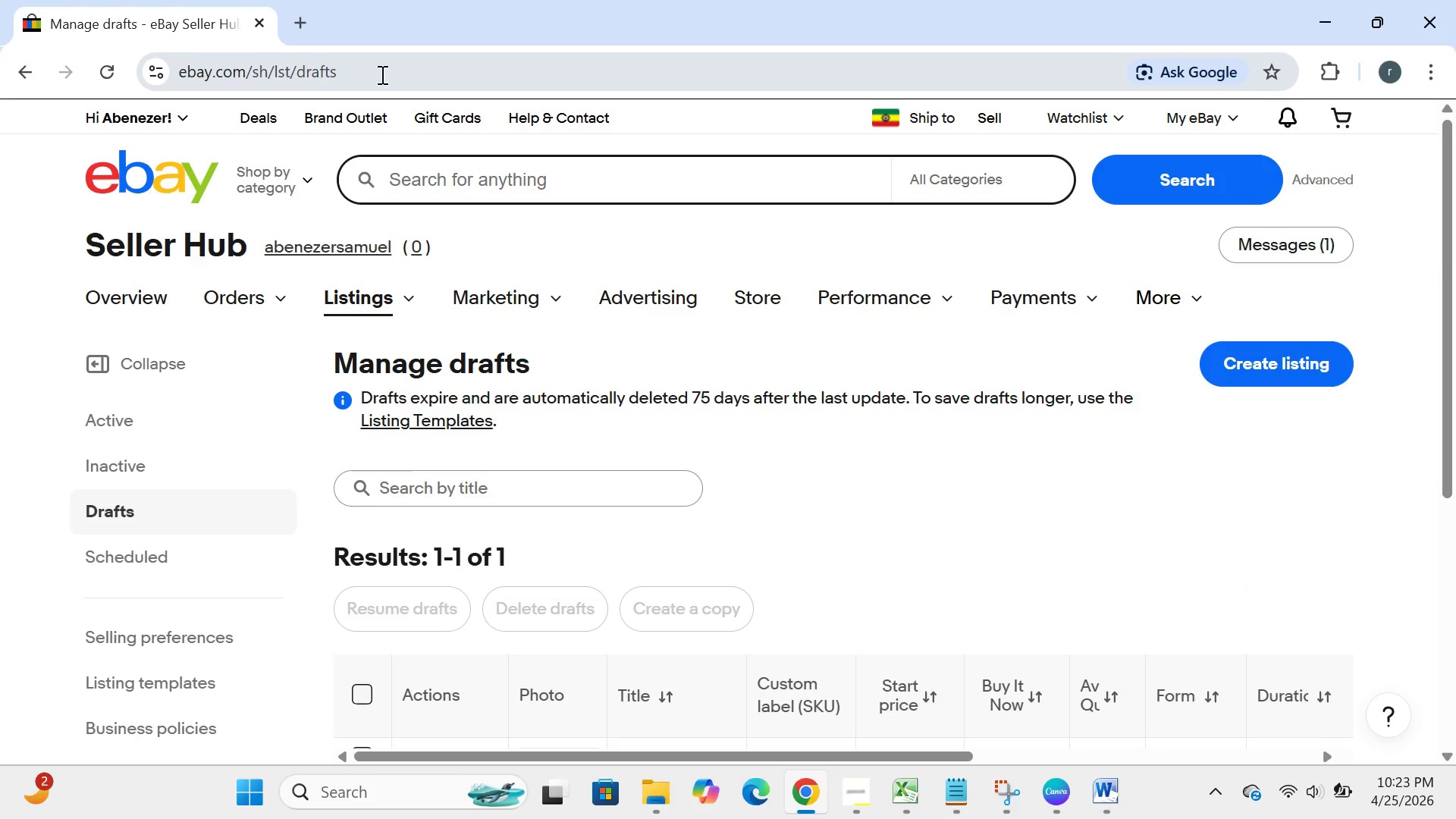 
left_click([381, 74])
 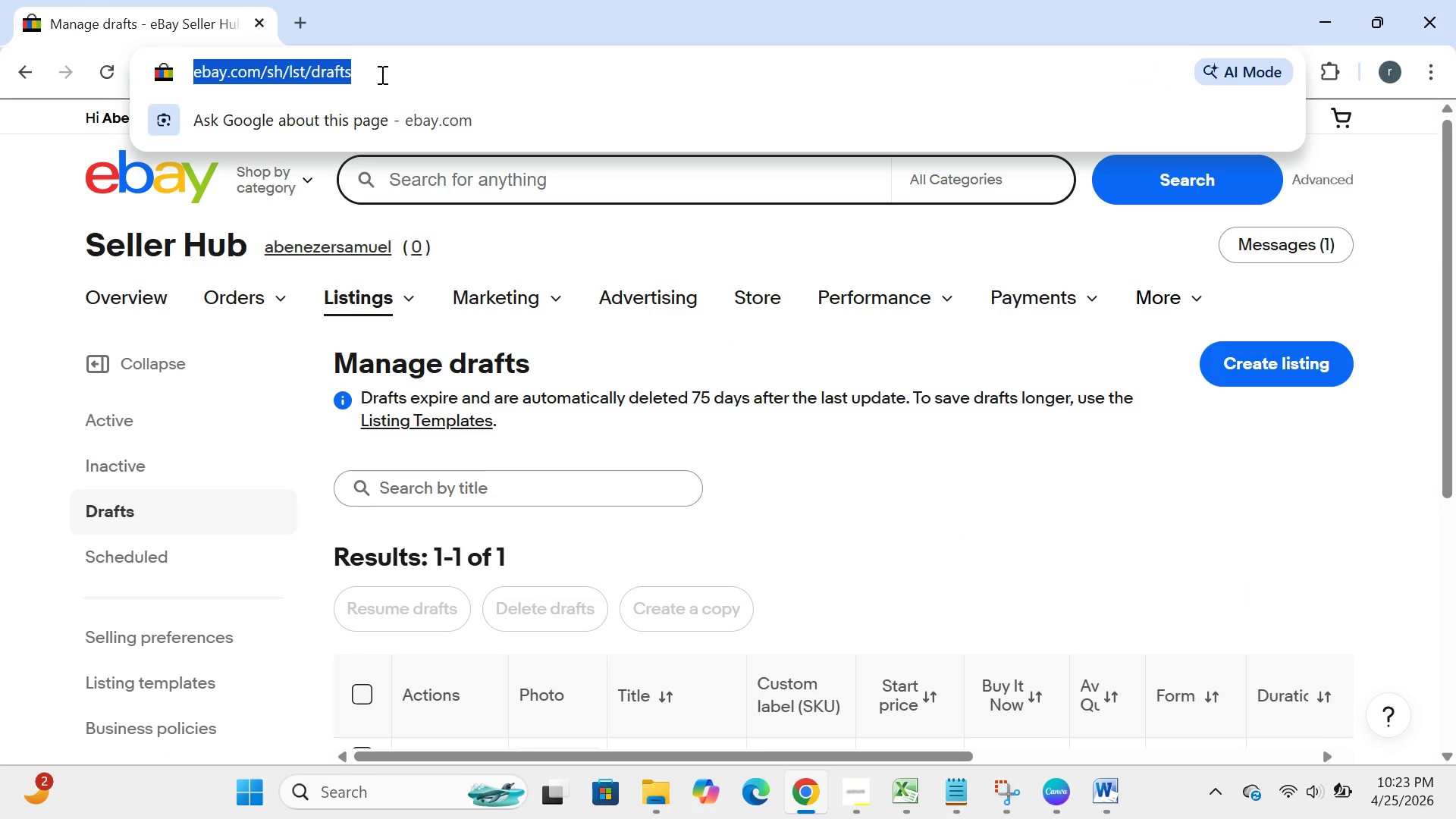 
key(Control+C)
 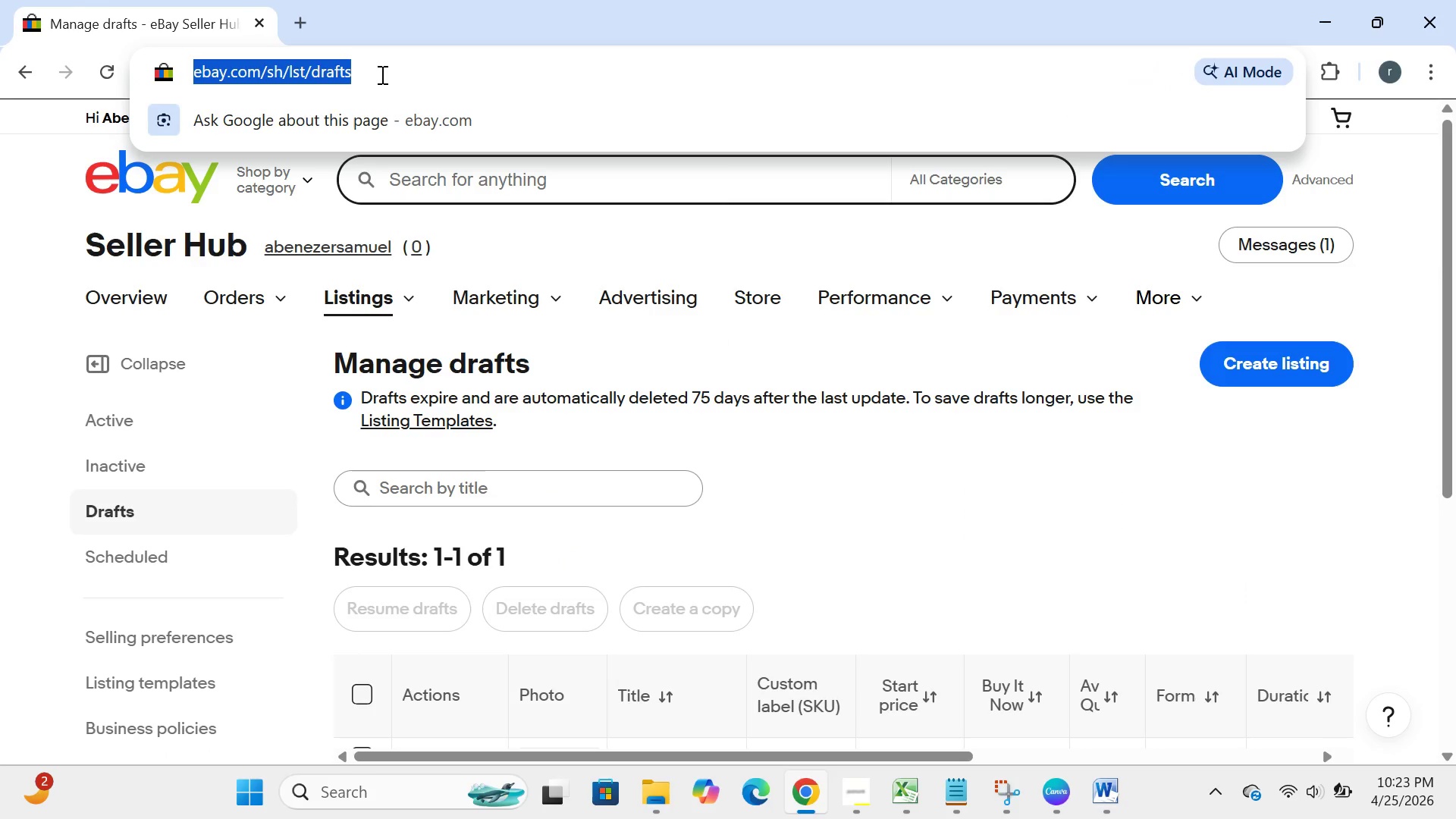 
wait(12.47)
 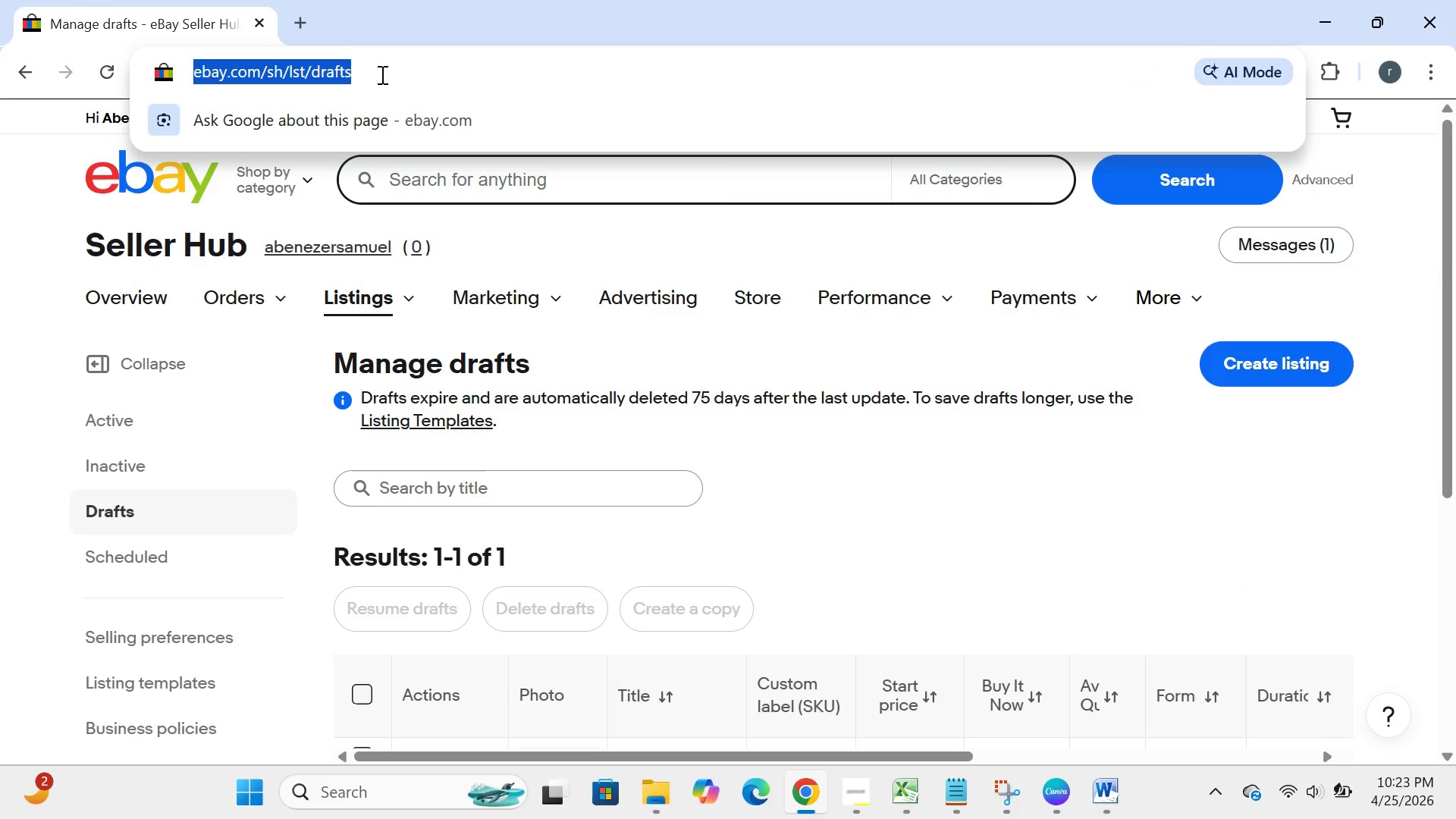 
left_click([953, 808])
 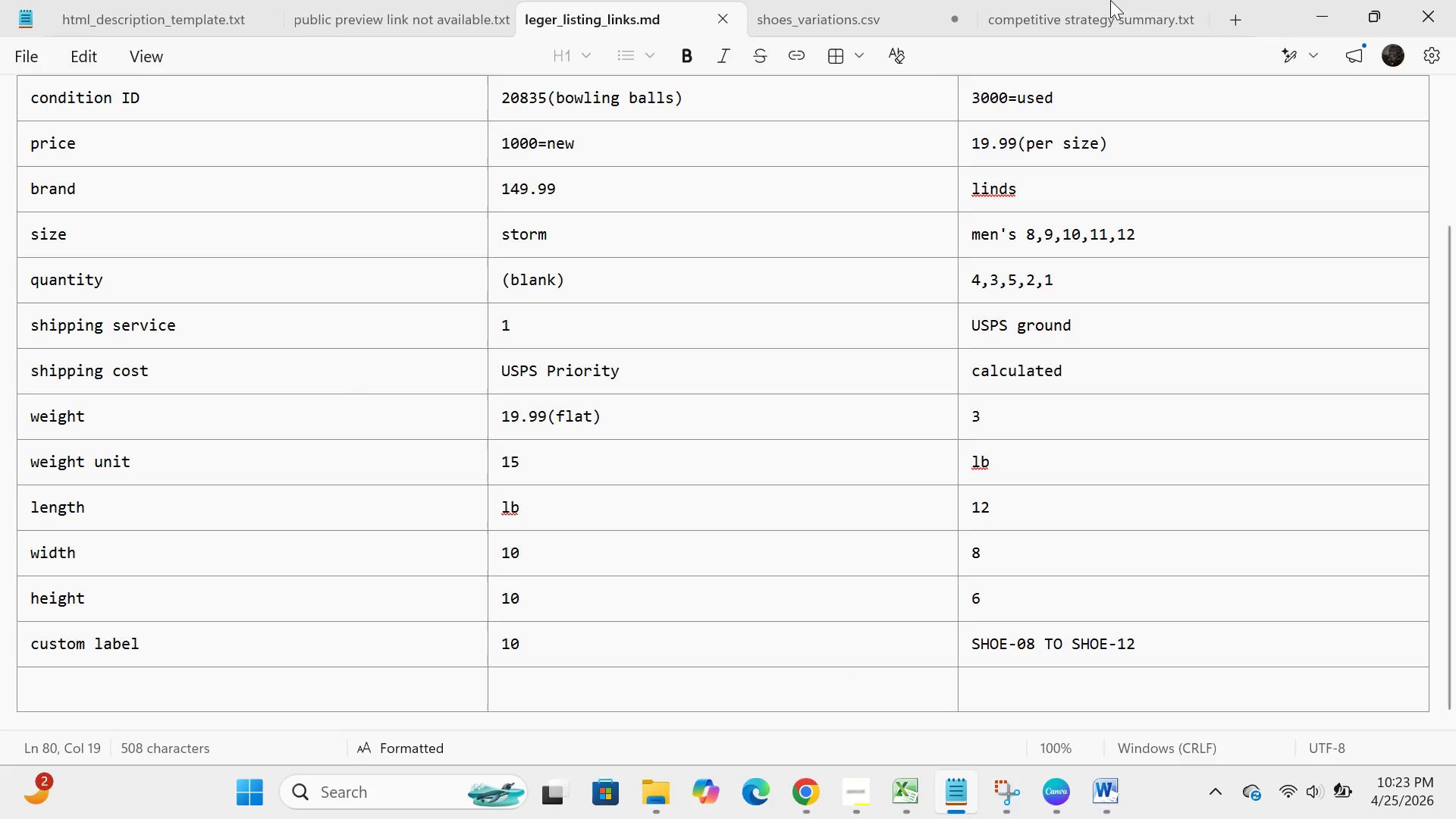 
left_click([1053, 14])
 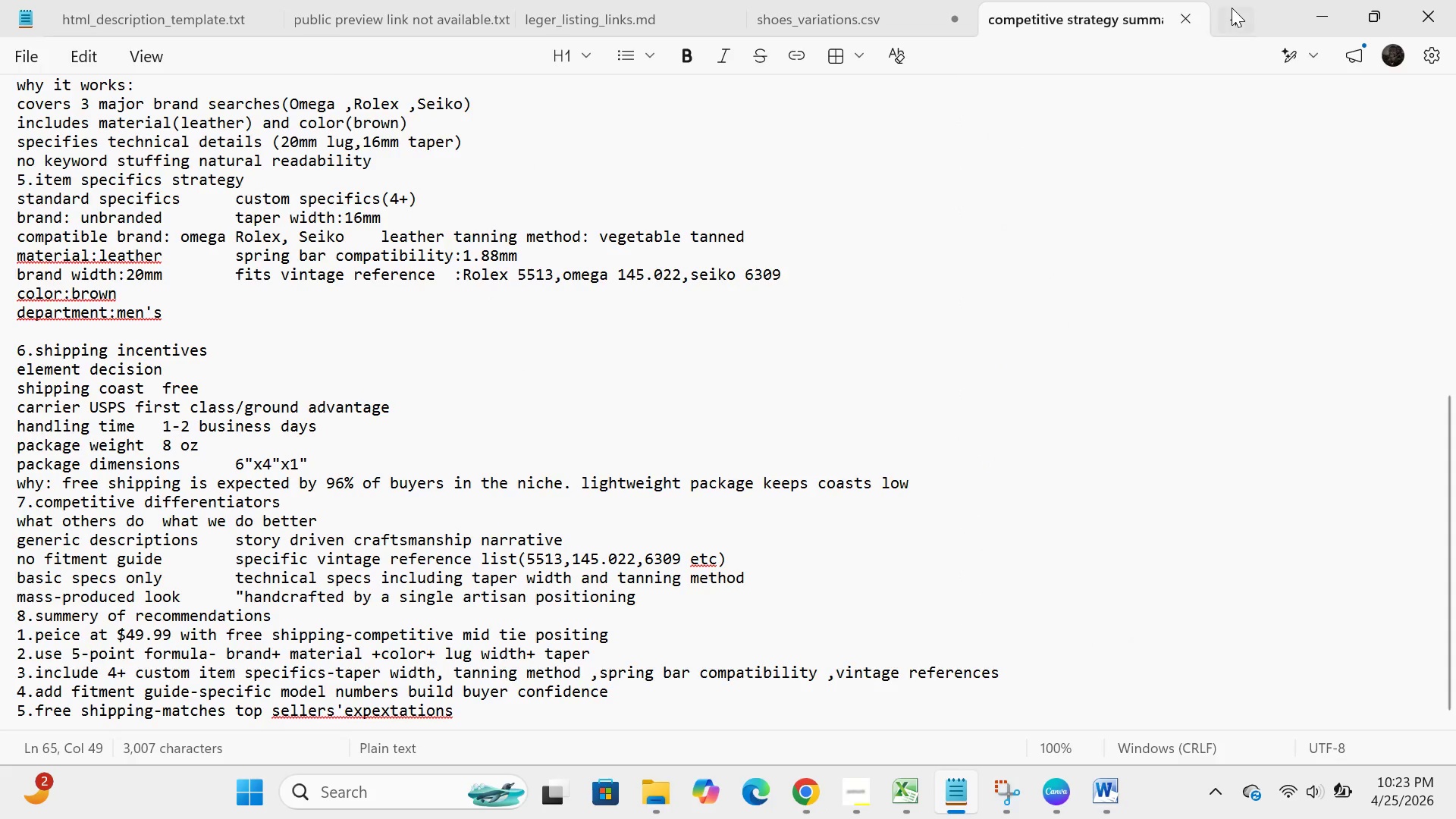 
left_click([1232, 8])
 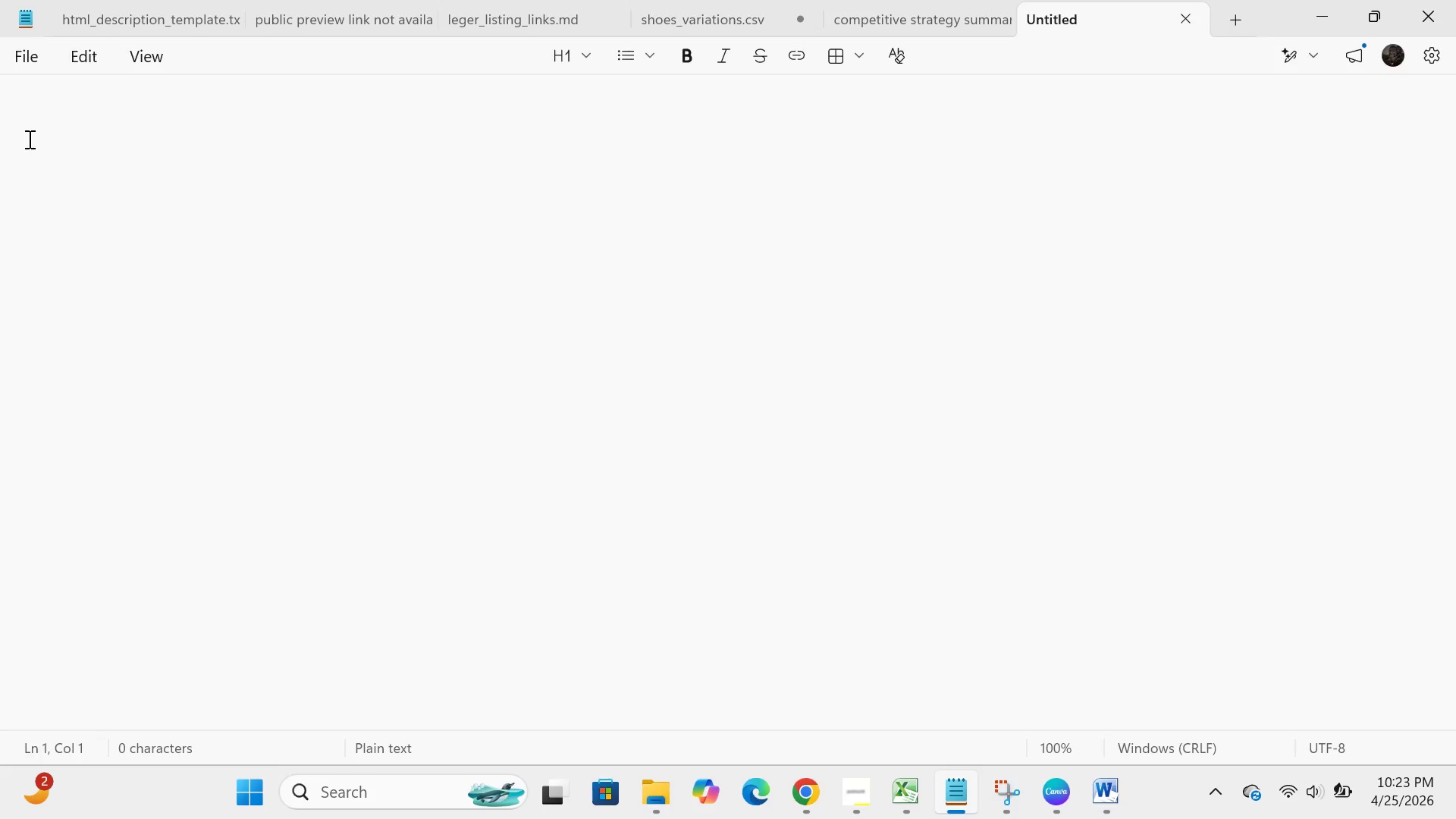 
key(Control+V)
 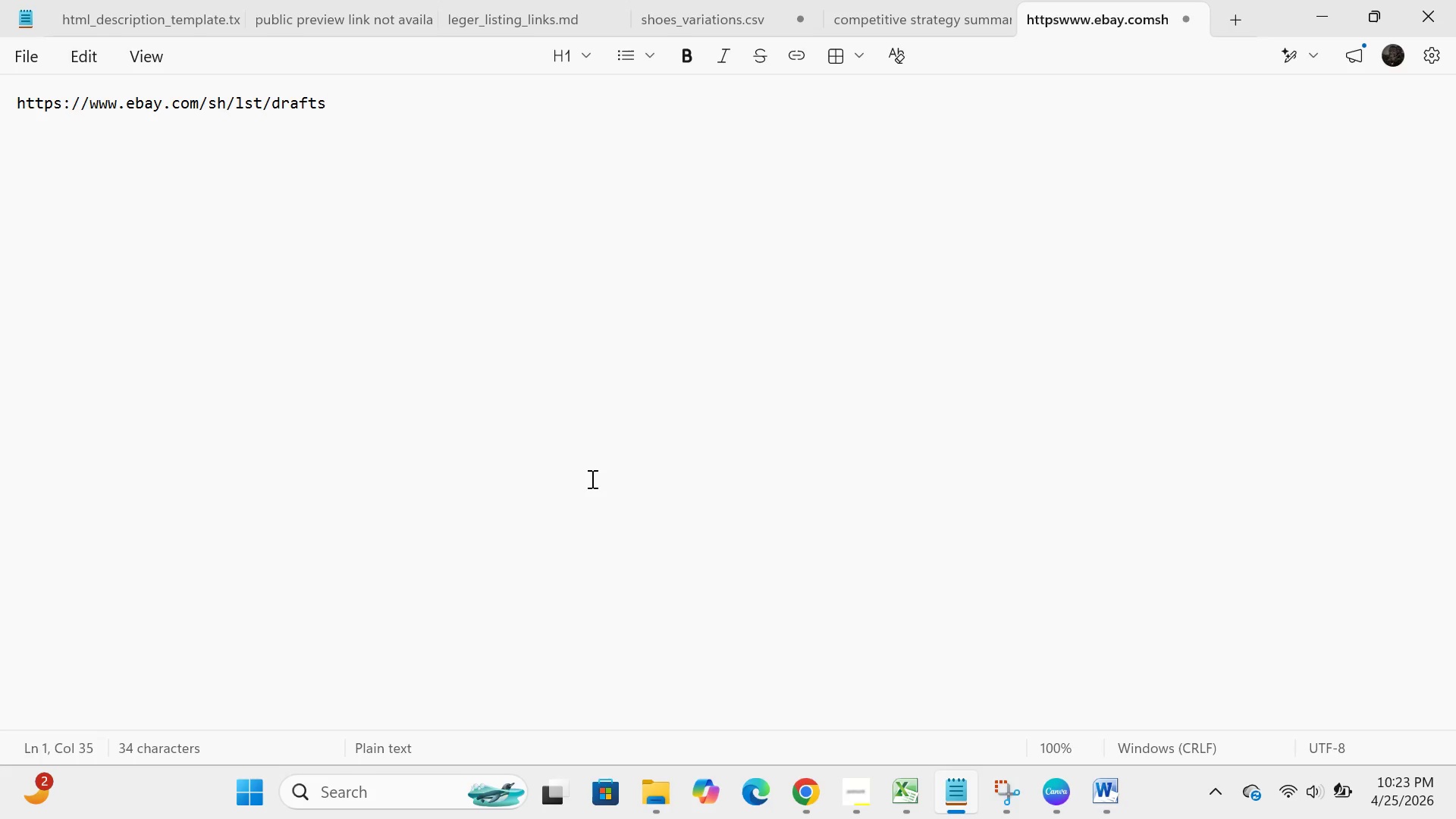 
left_click([591, 479])
 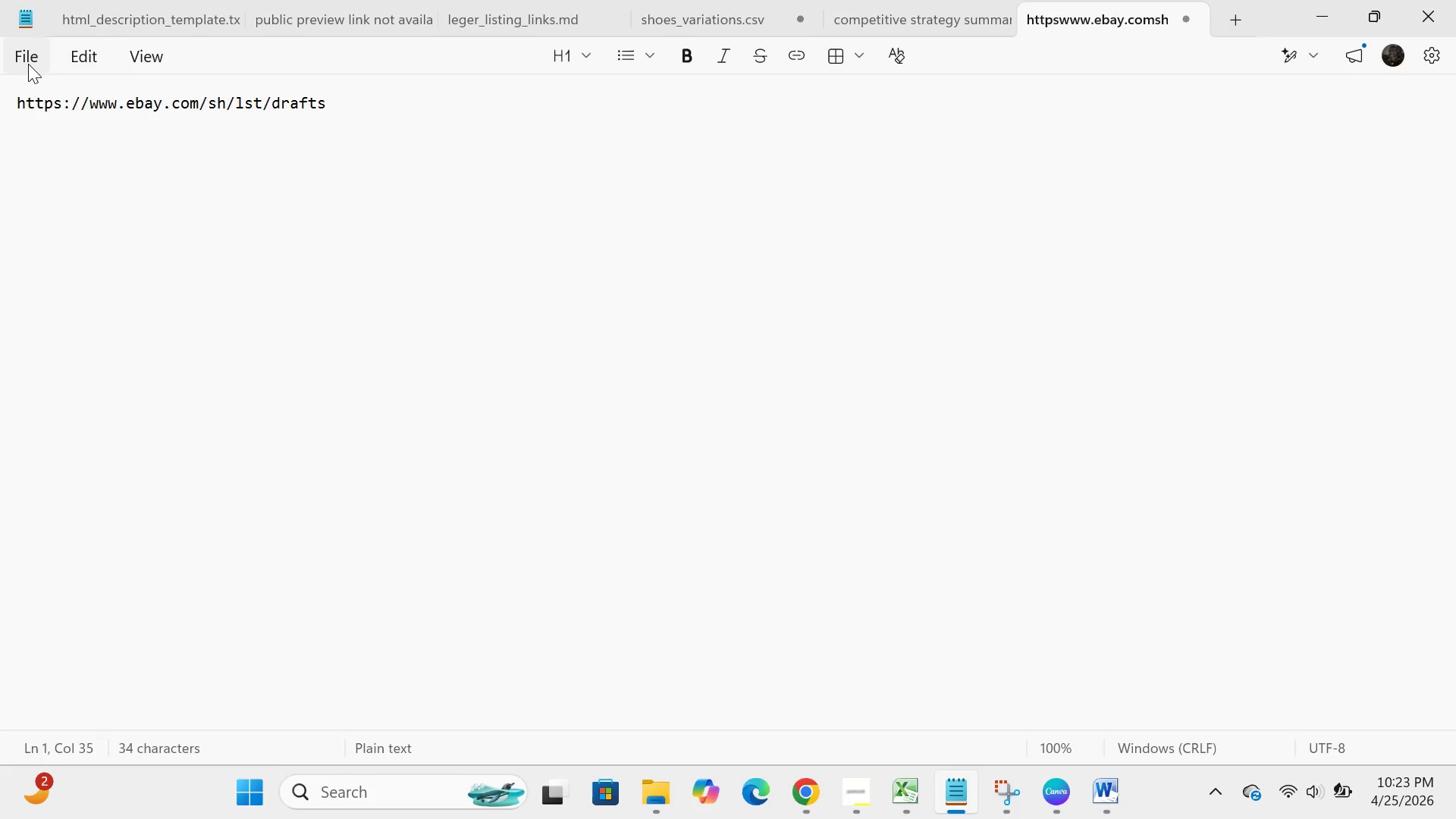 
left_click([28, 64])
 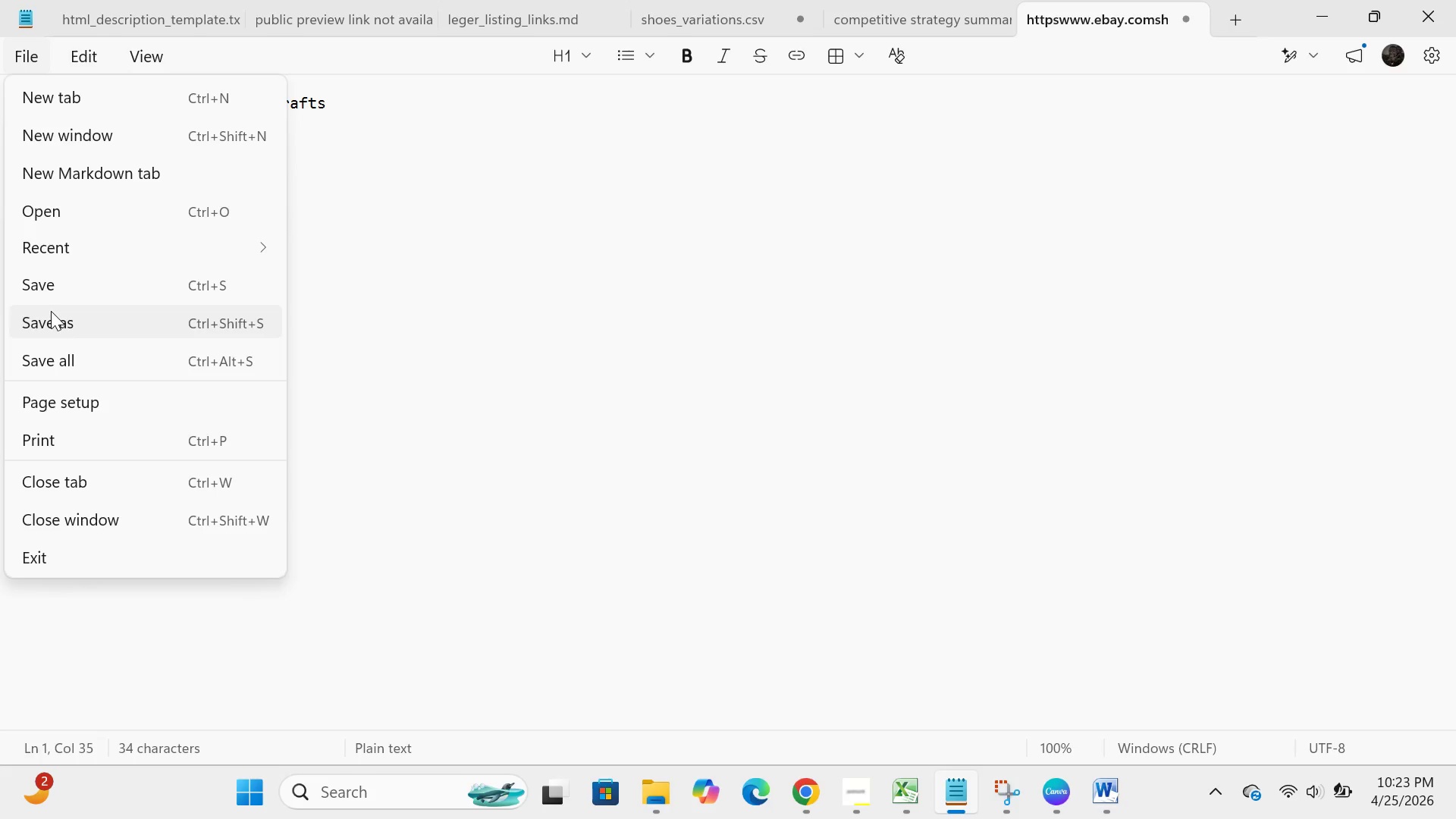 
left_click([77, 290])
 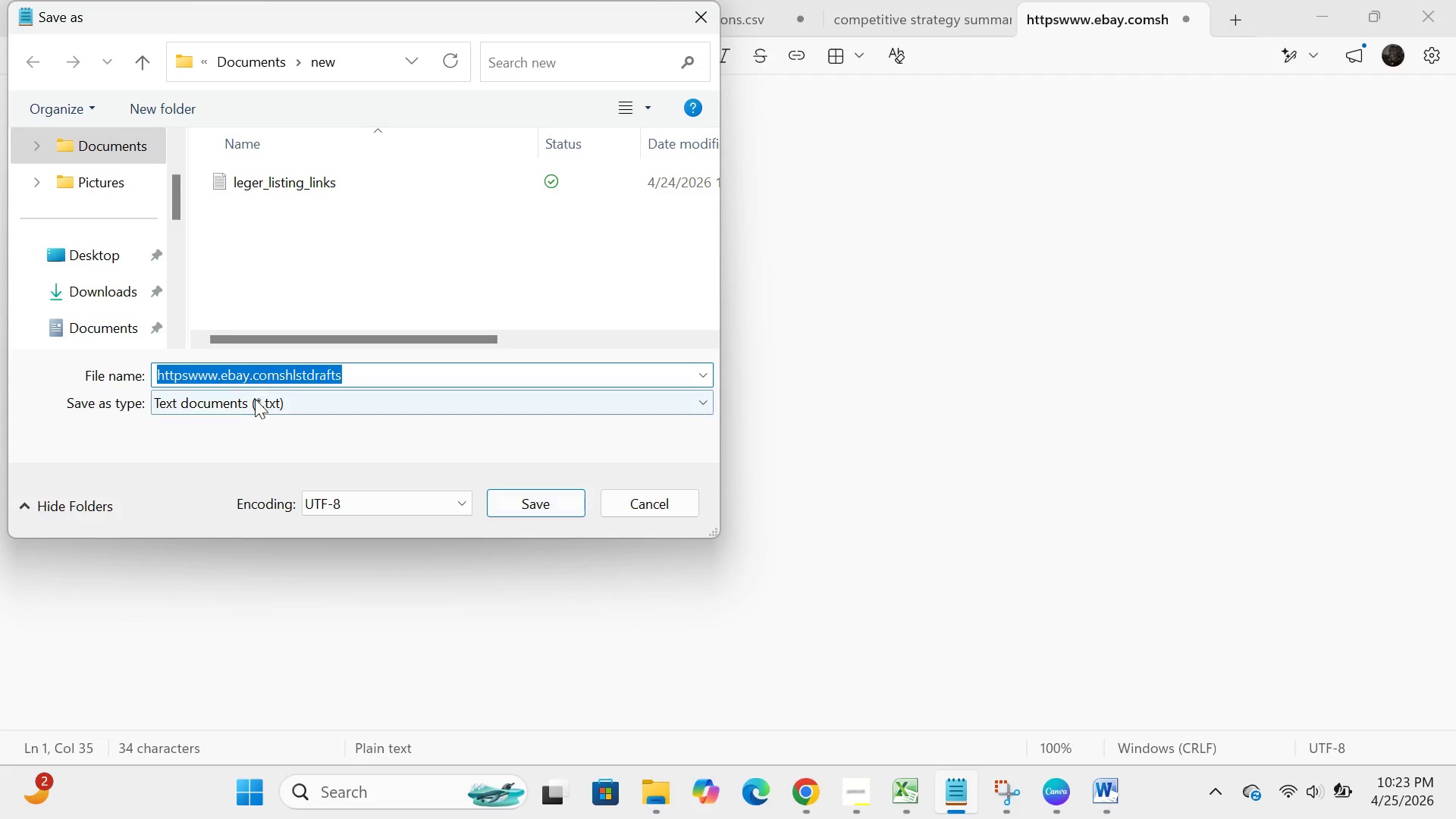 
wait(7.61)
 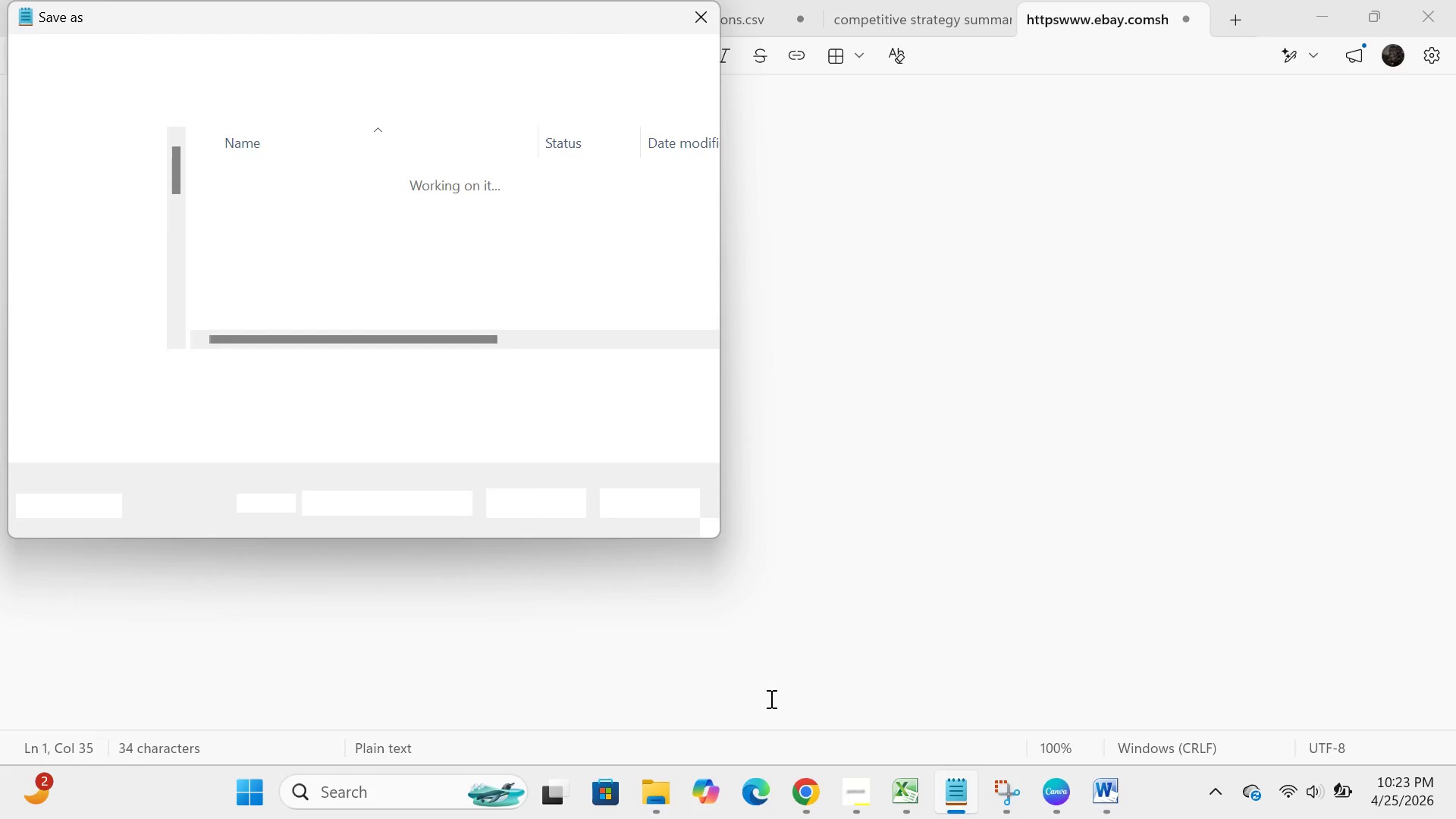 
scroll: coordinate [107, 246], scroll_direction: down, amount: 3.0
 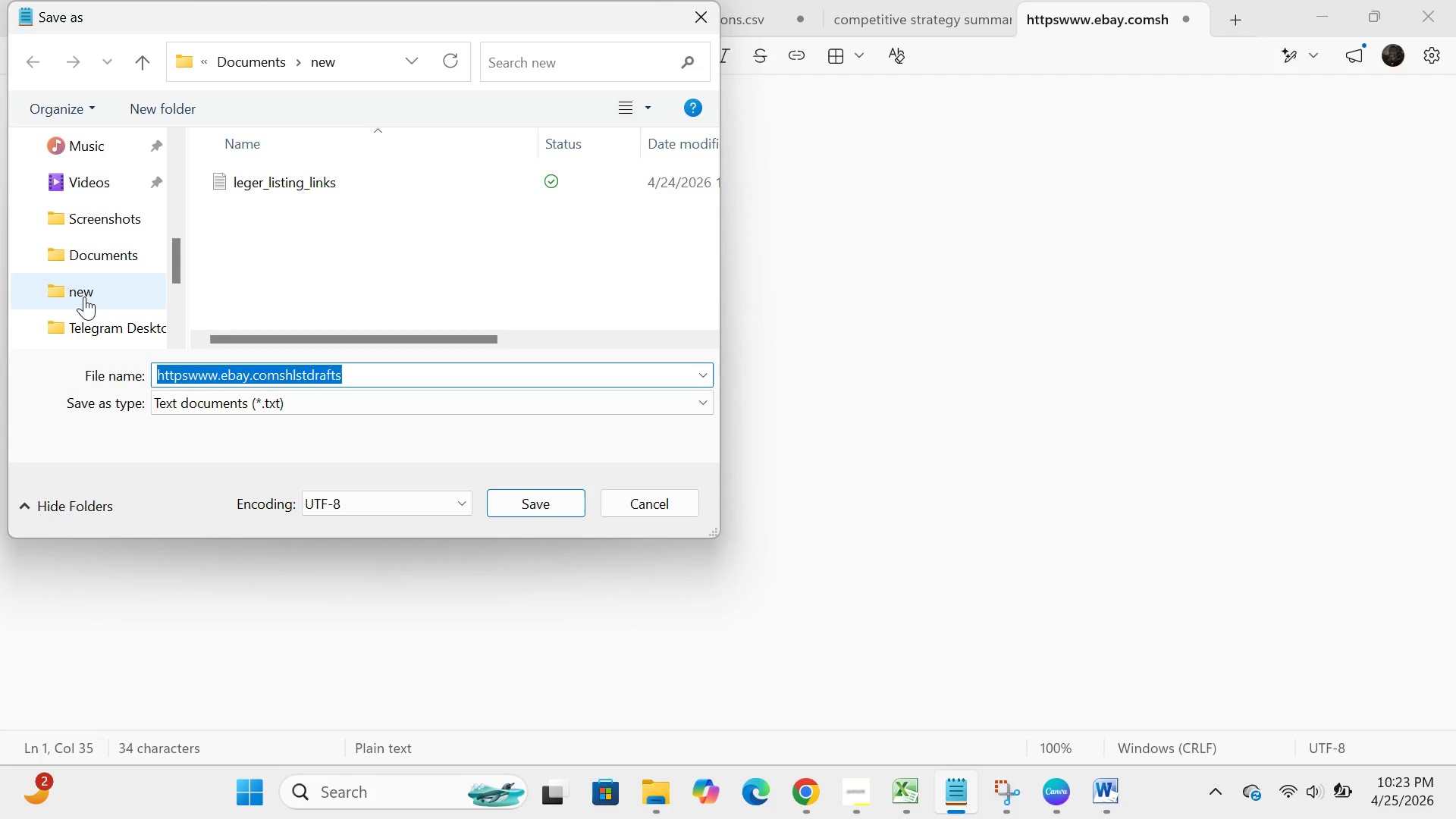 
left_click([84, 297])
 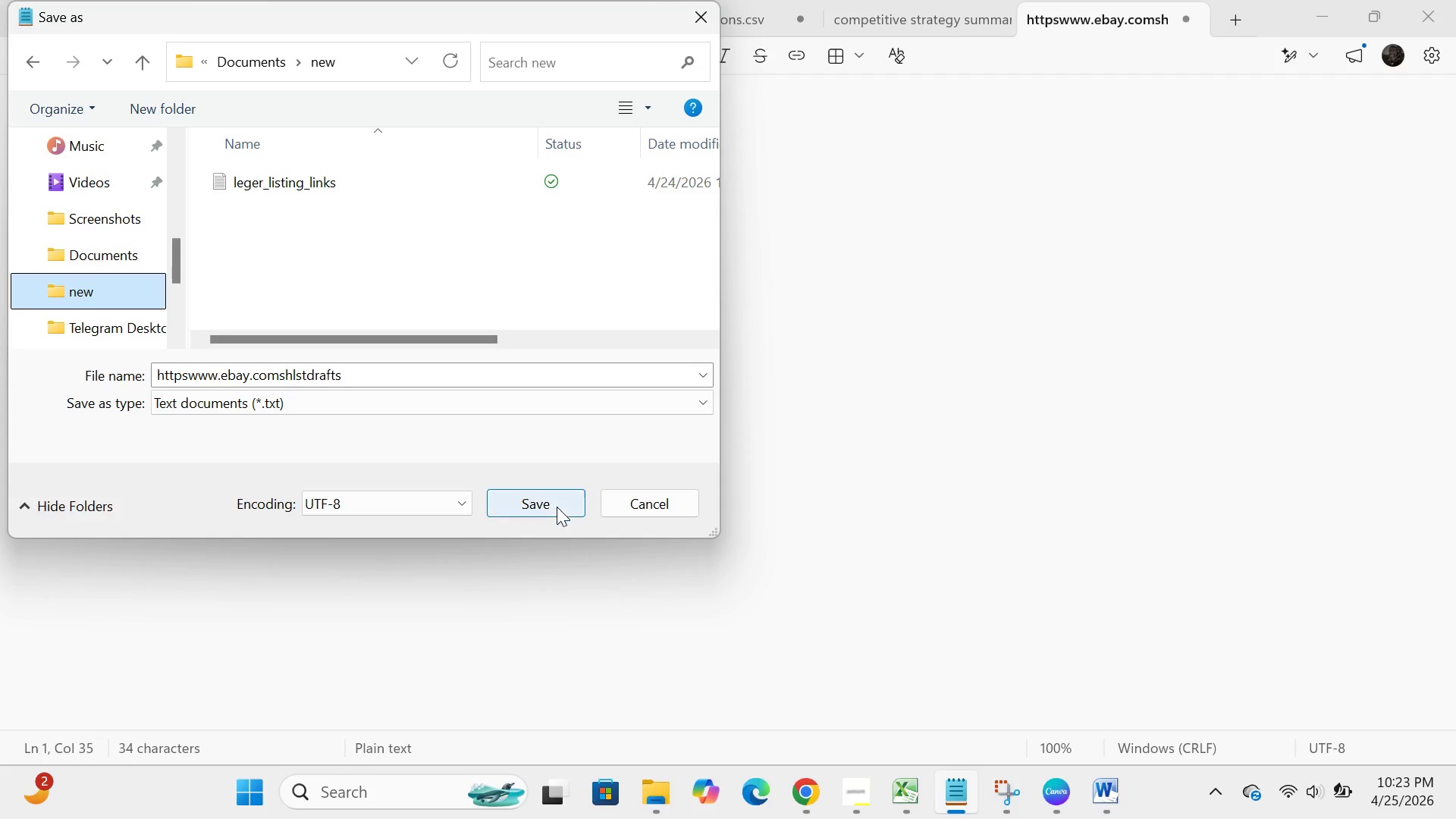 
left_click([557, 507])
 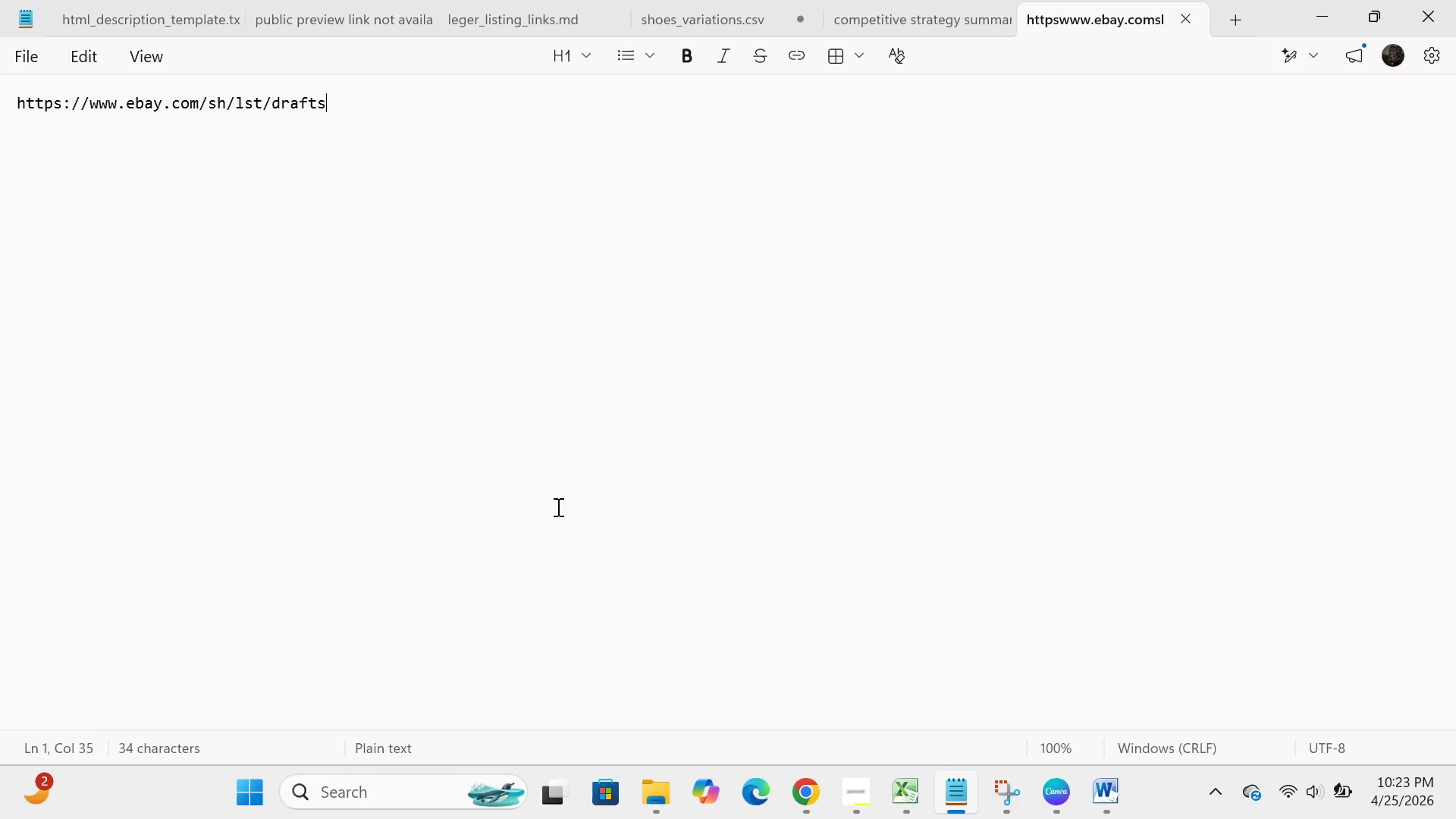 
wait(13.49)
 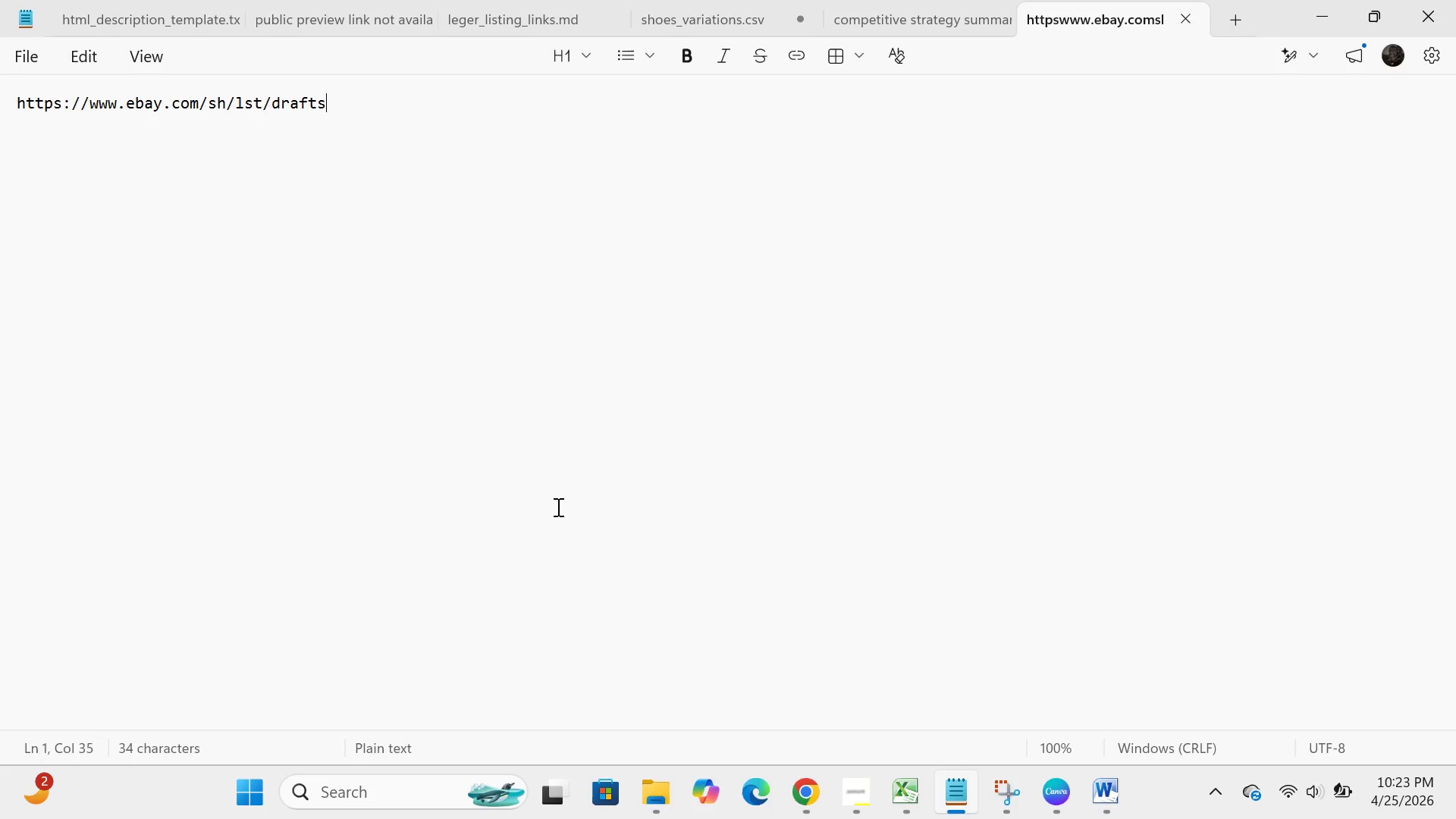 
left_click([805, 808])
 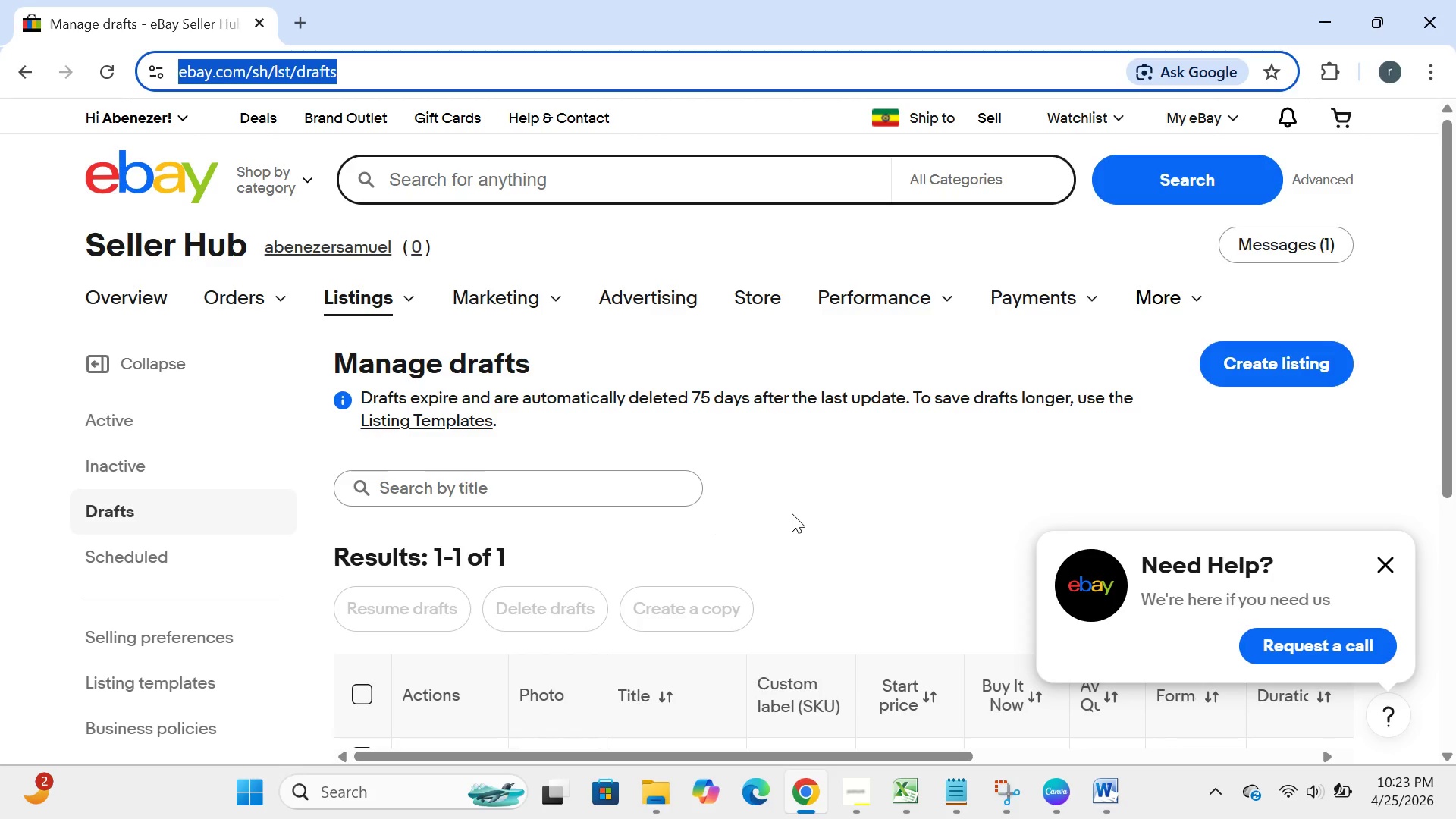 
wait(9.67)
 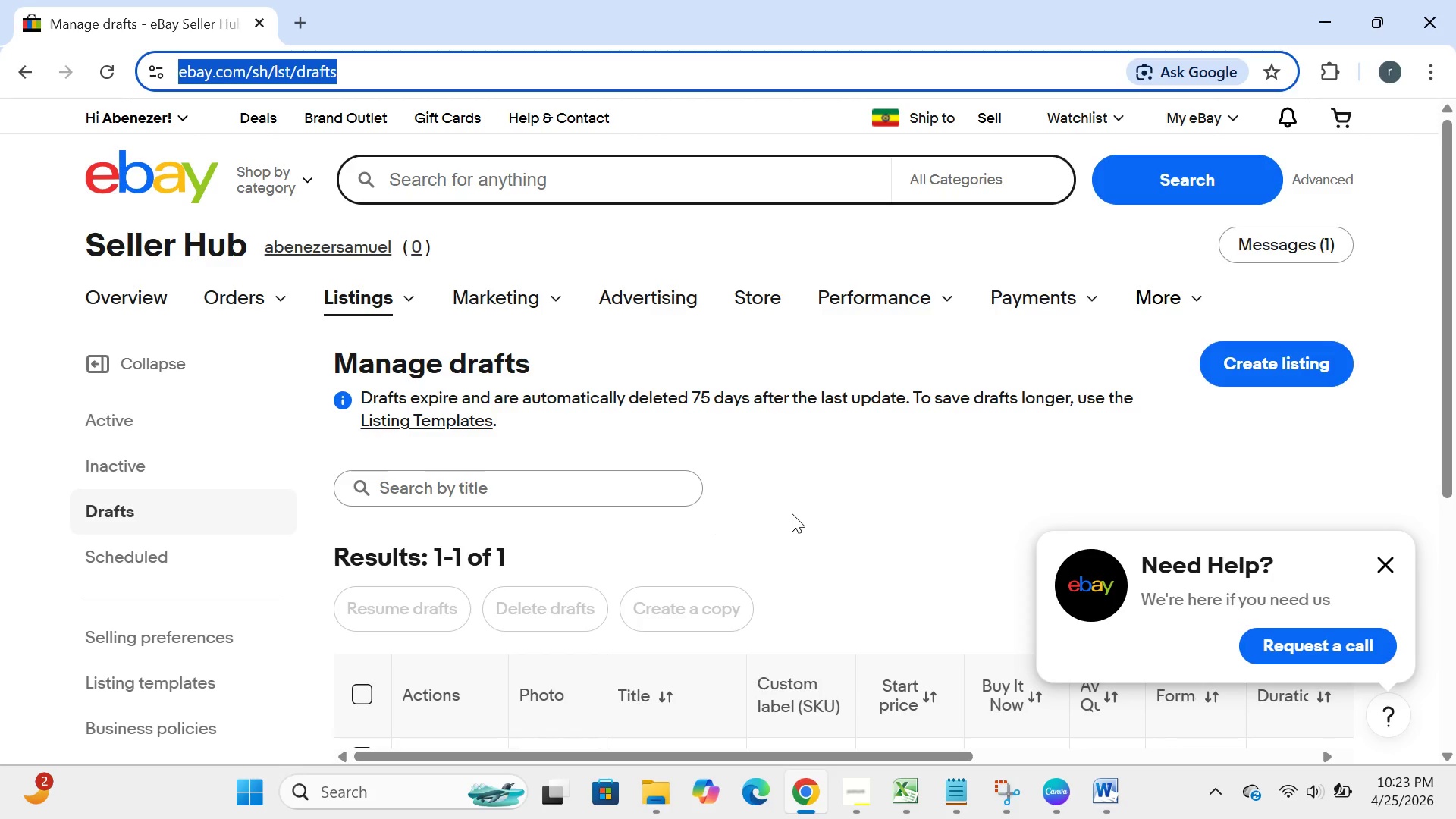 
left_click([938, 566])
 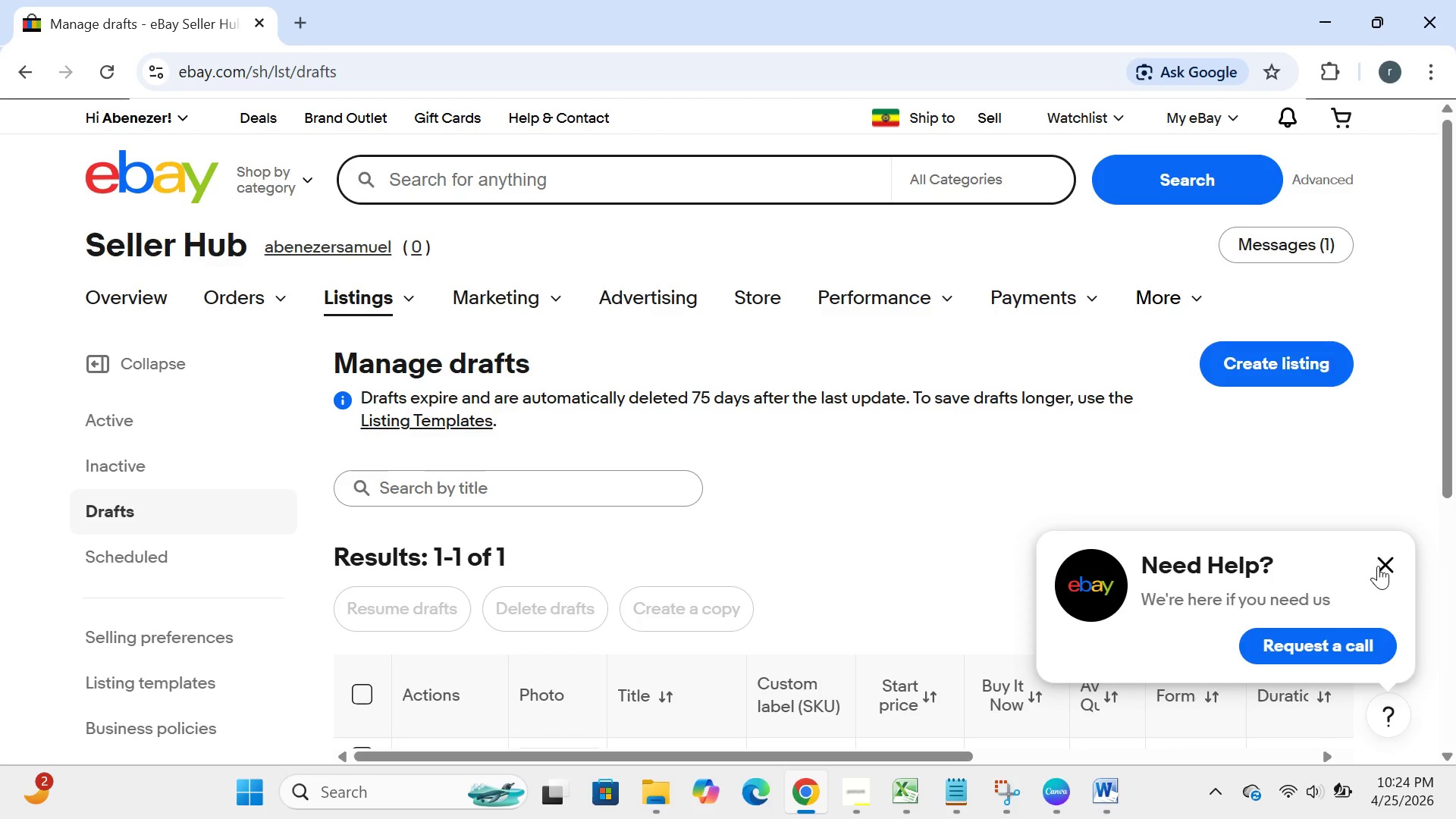 
left_click([1374, 566])
 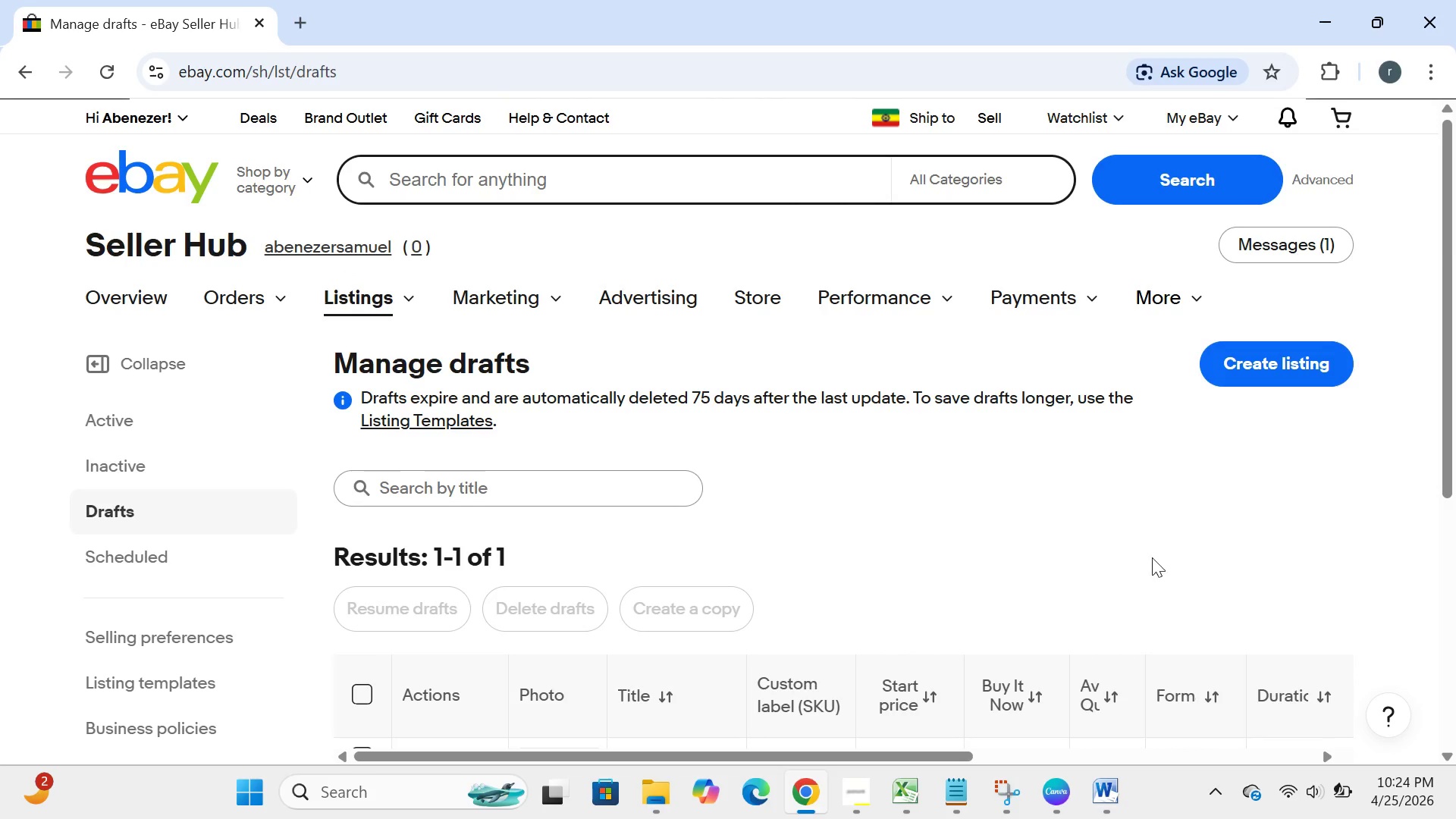 
wait(7.2)
 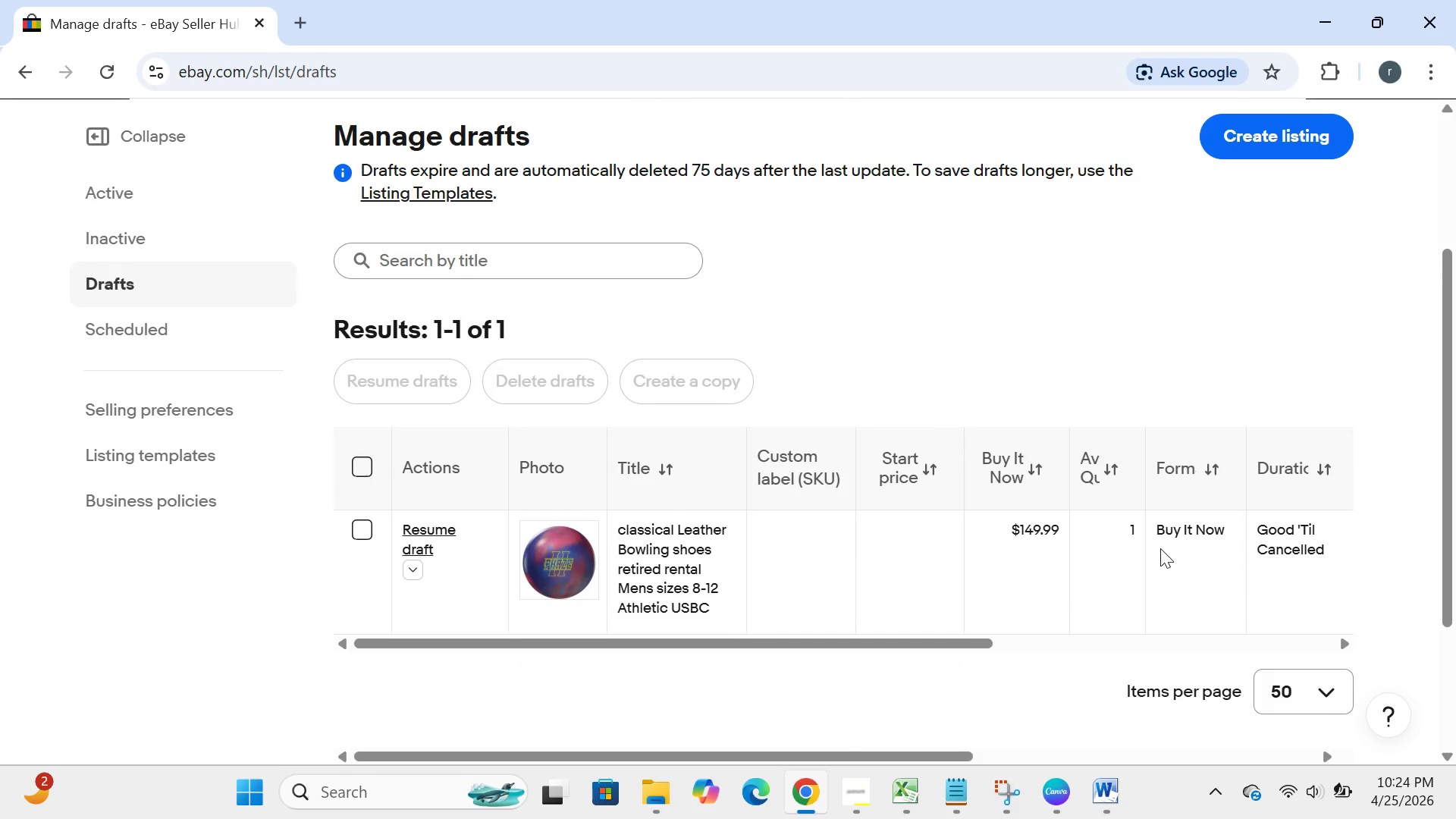 
left_click([861, 791])